 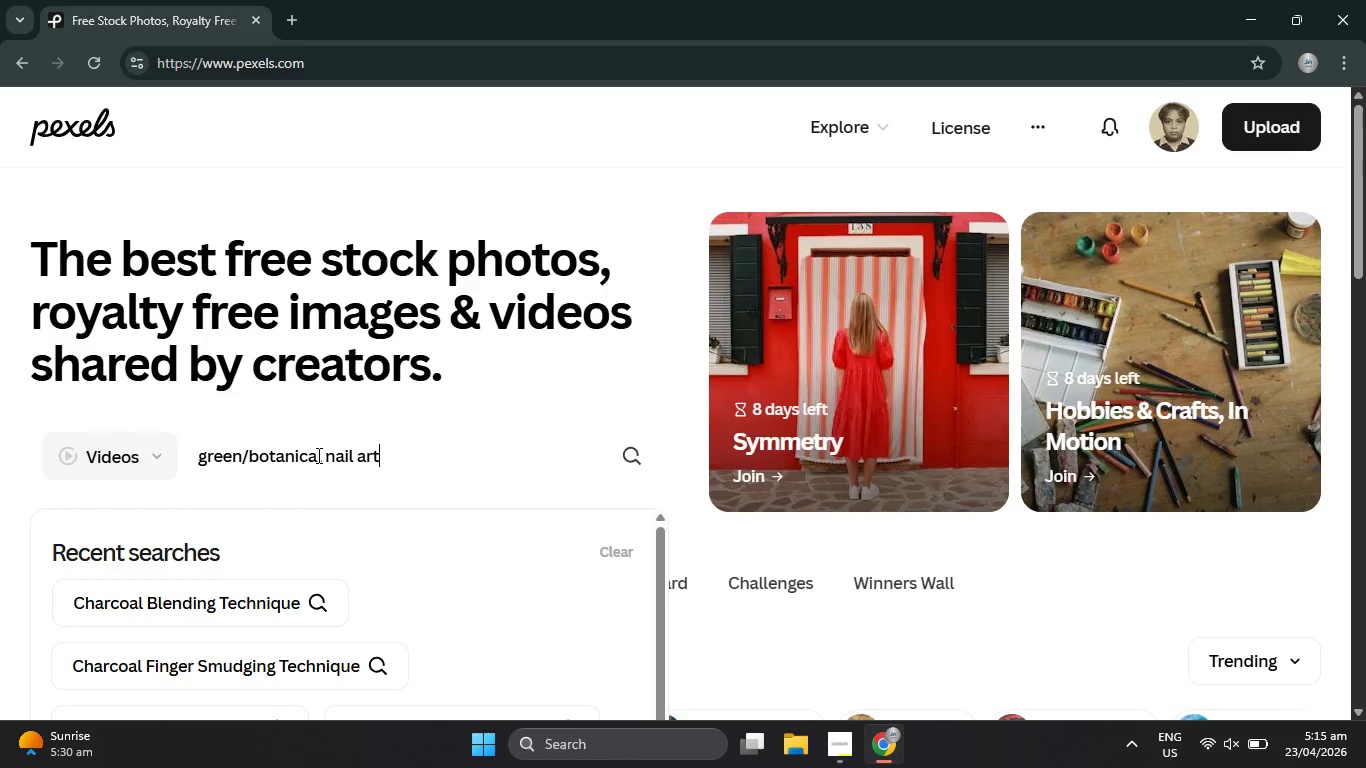 
key(Enter)
 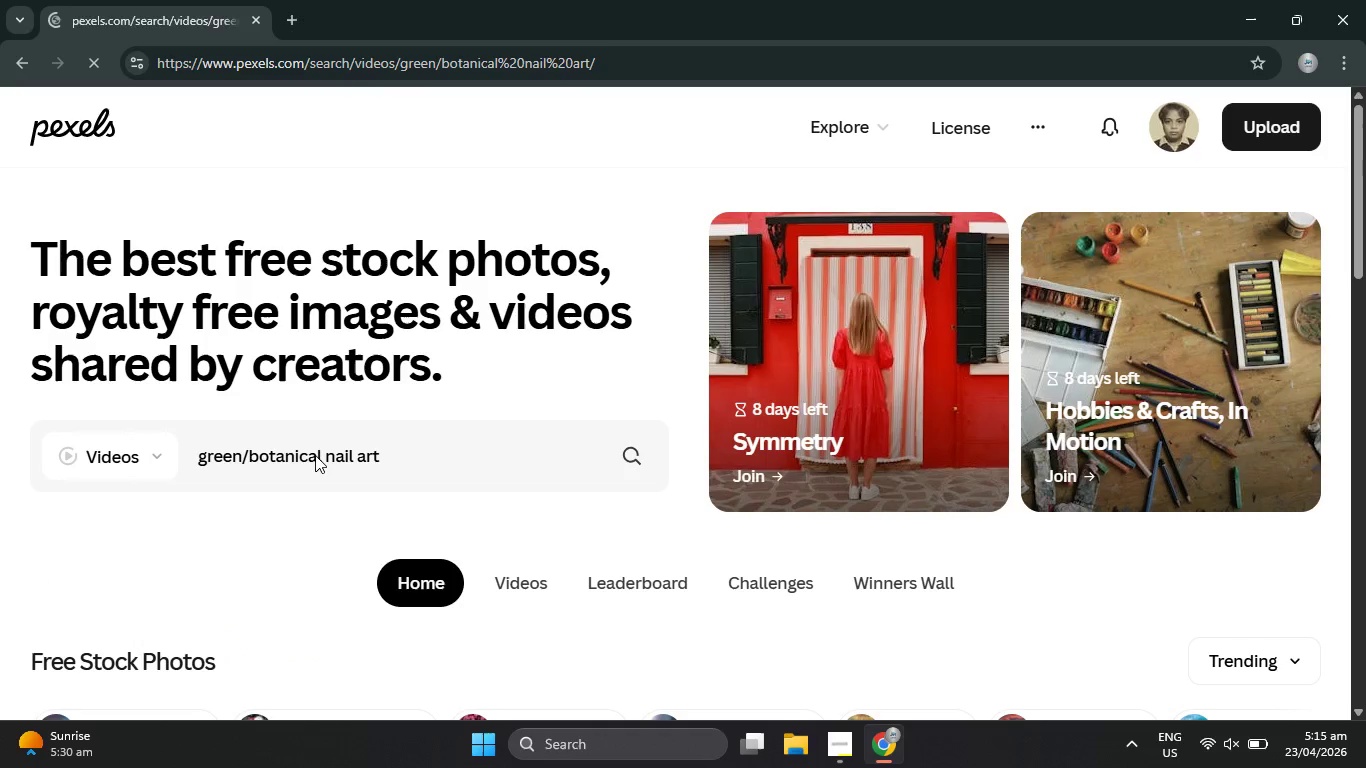 
wait(10.2)
 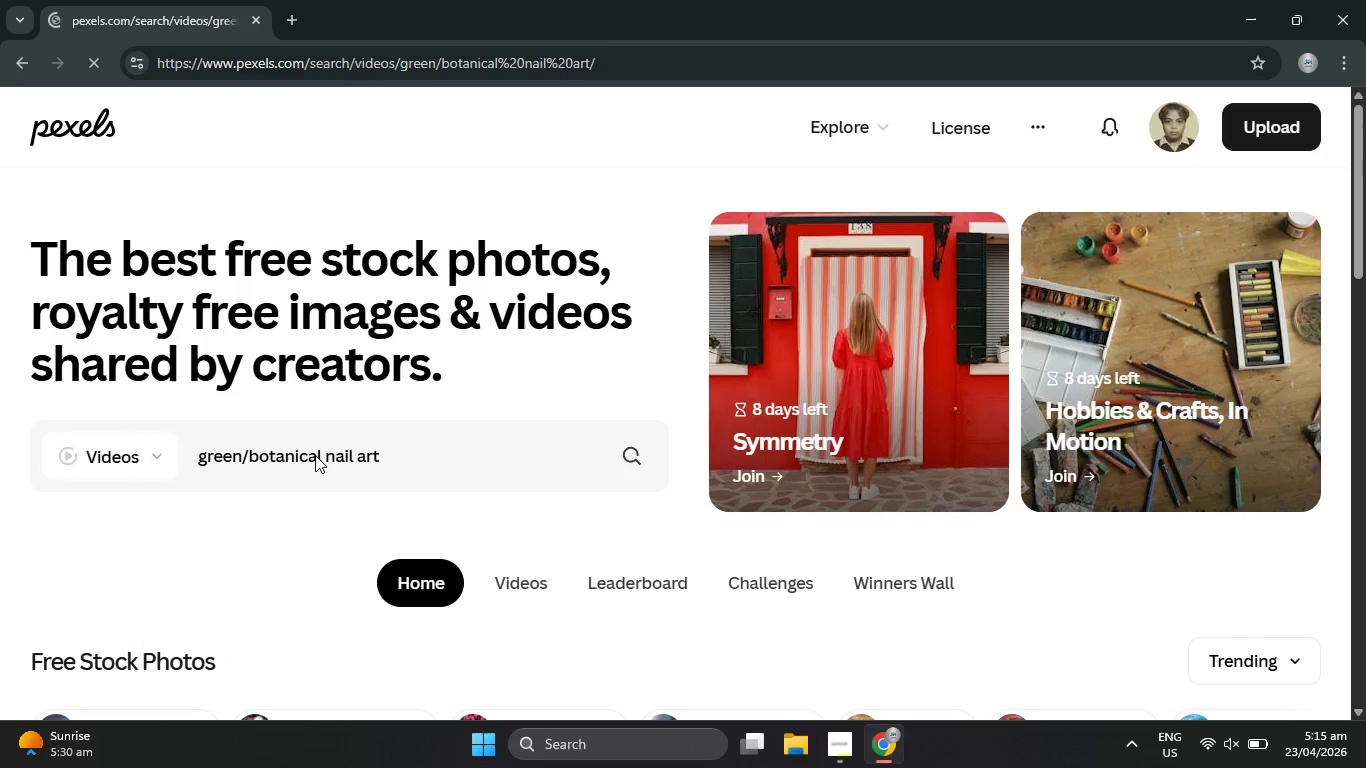 
left_click([265, 131])
 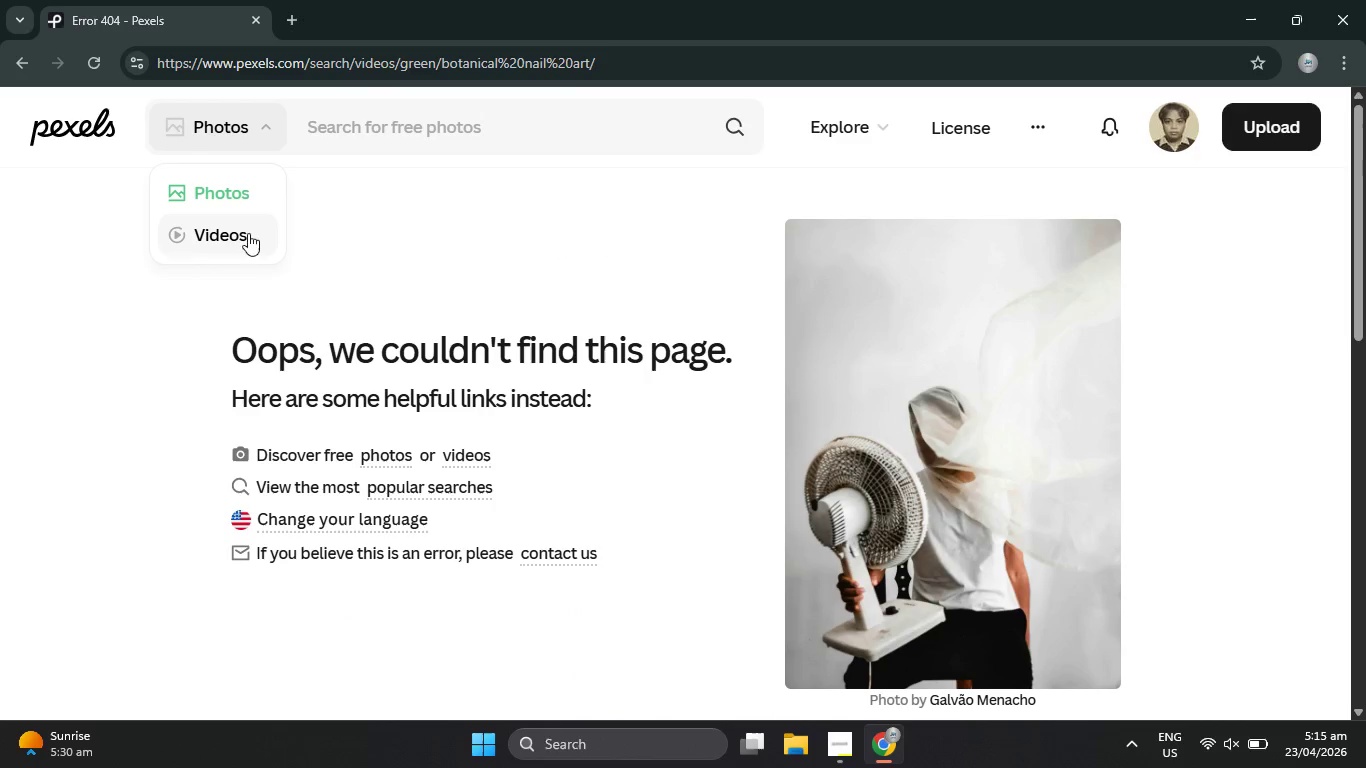 
left_click([239, 249])
 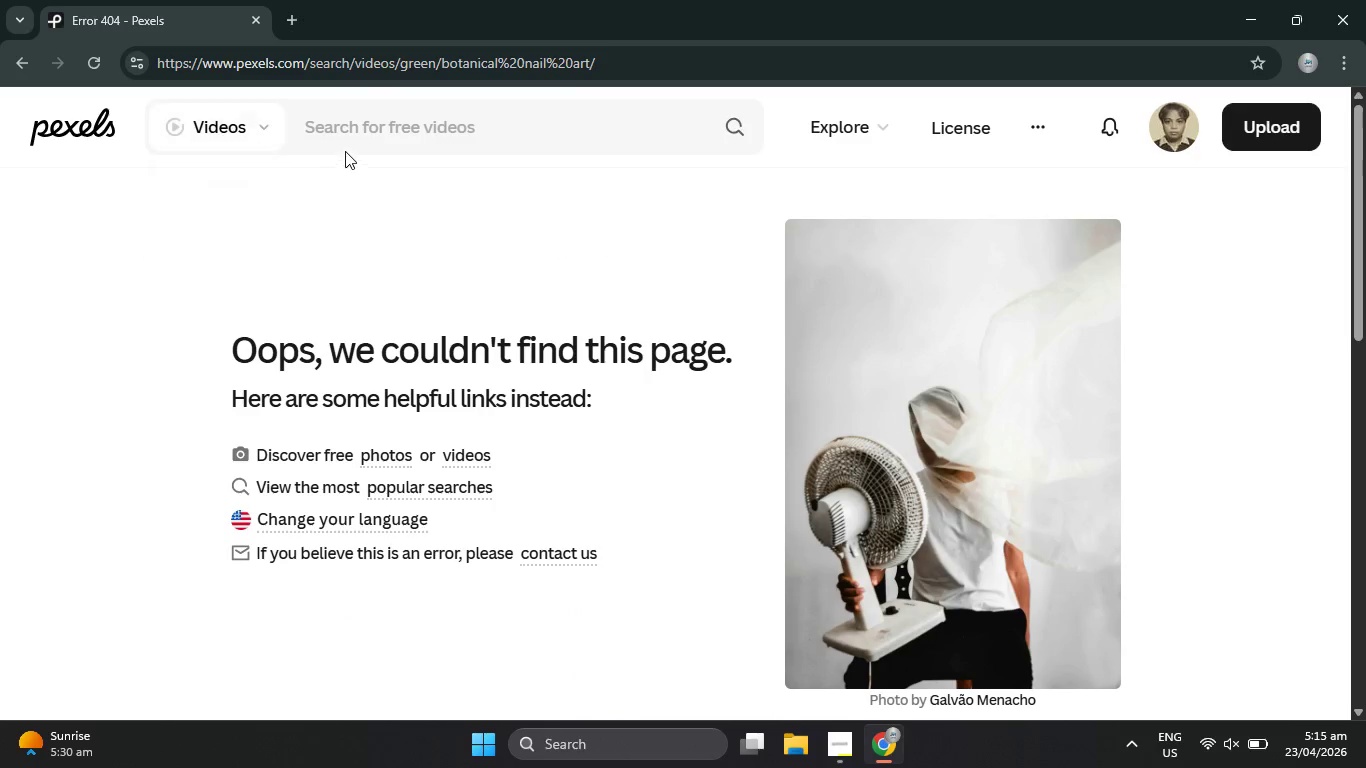 
left_click([377, 122])
 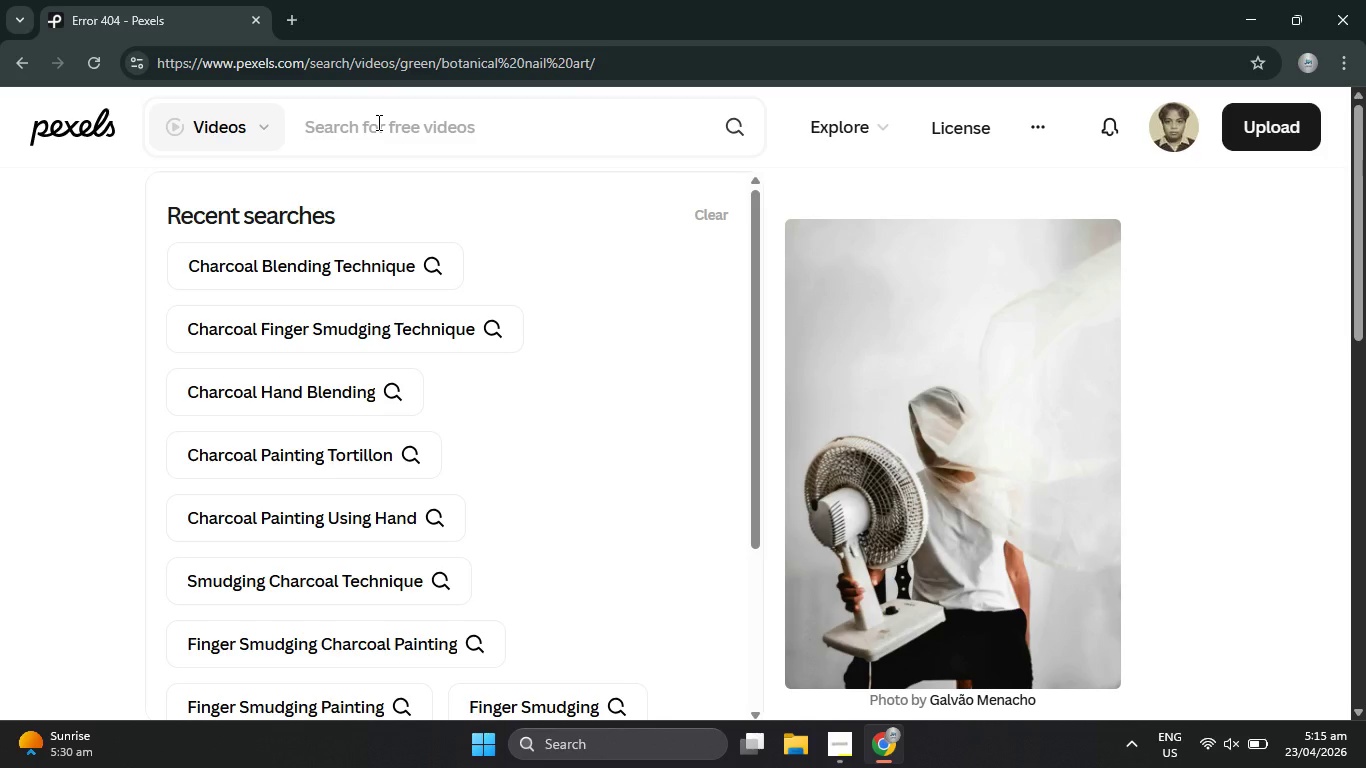 
type(nail art)
 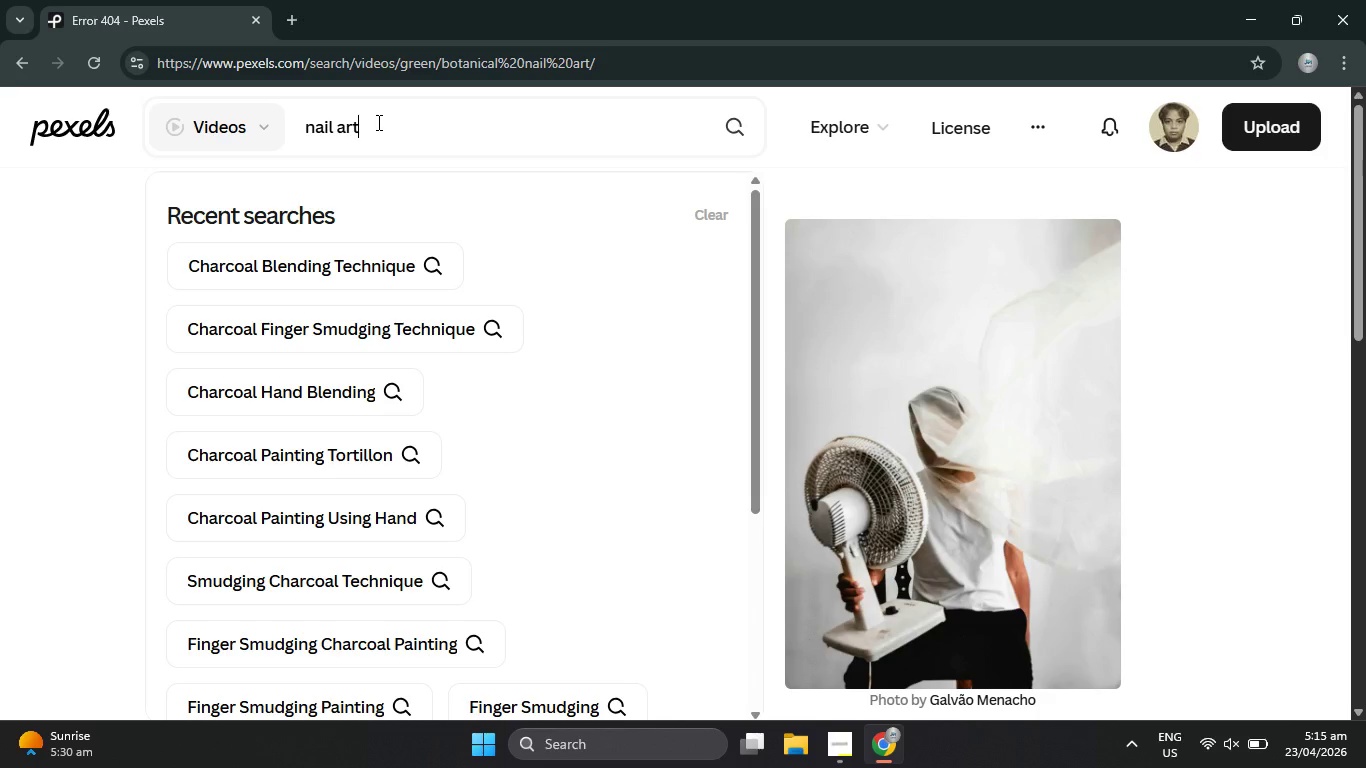 
key(Enter)
 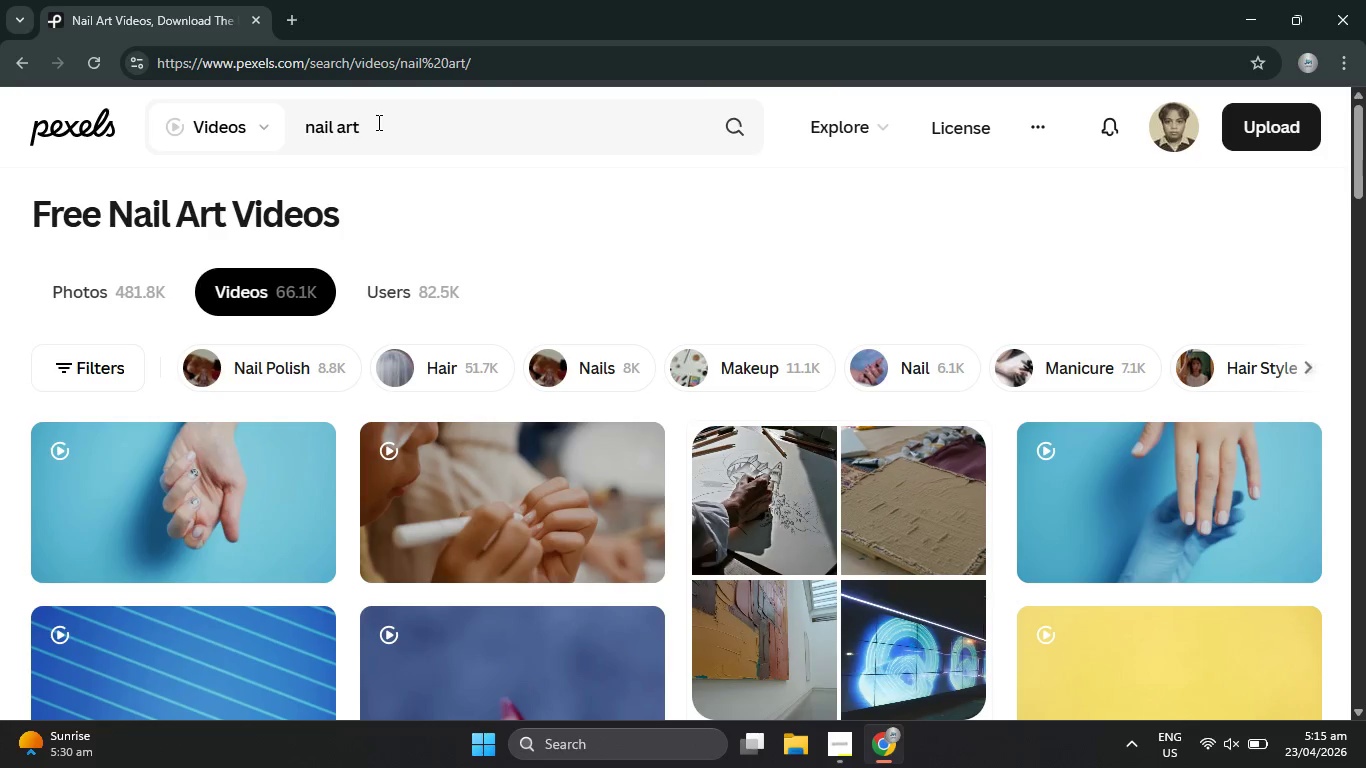 
wait(9.67)
 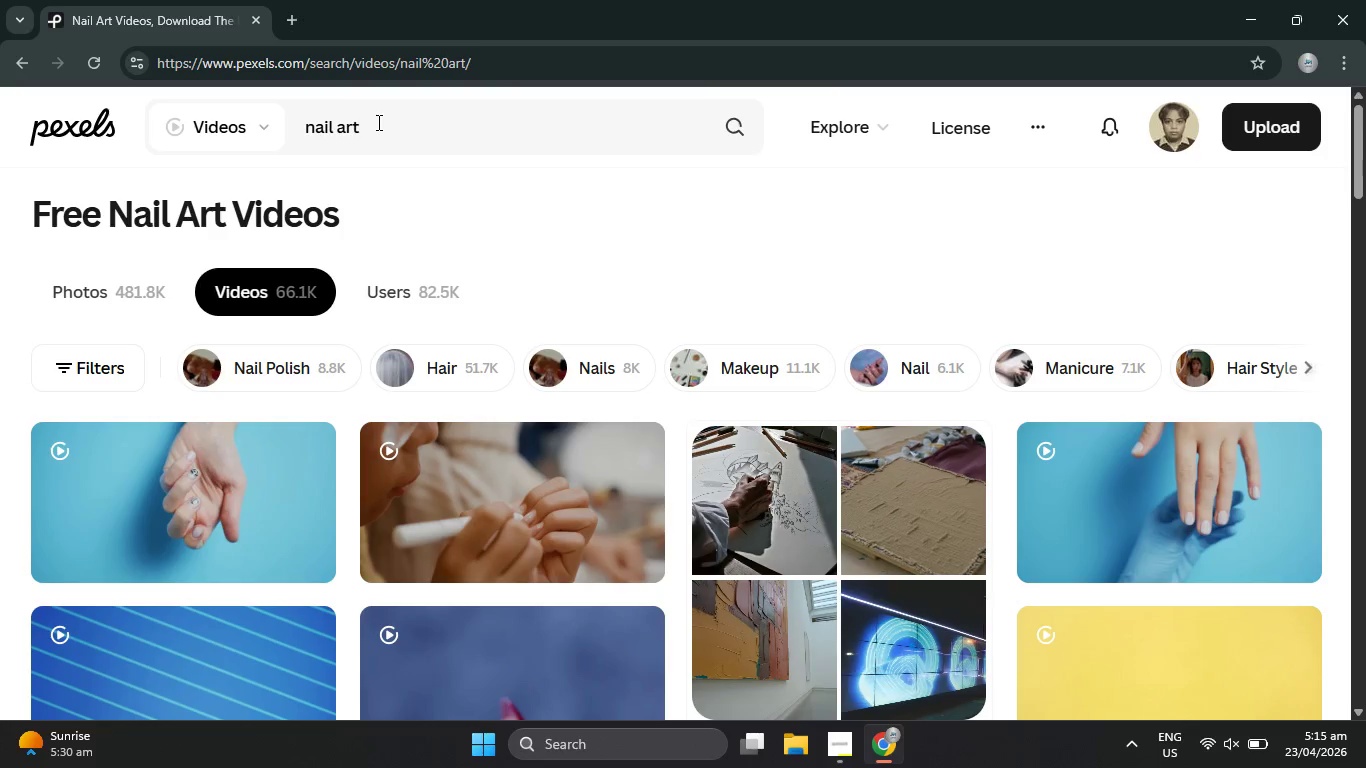 
scroll: coordinate [569, 389], scroll_direction: down, amount: 8.0
 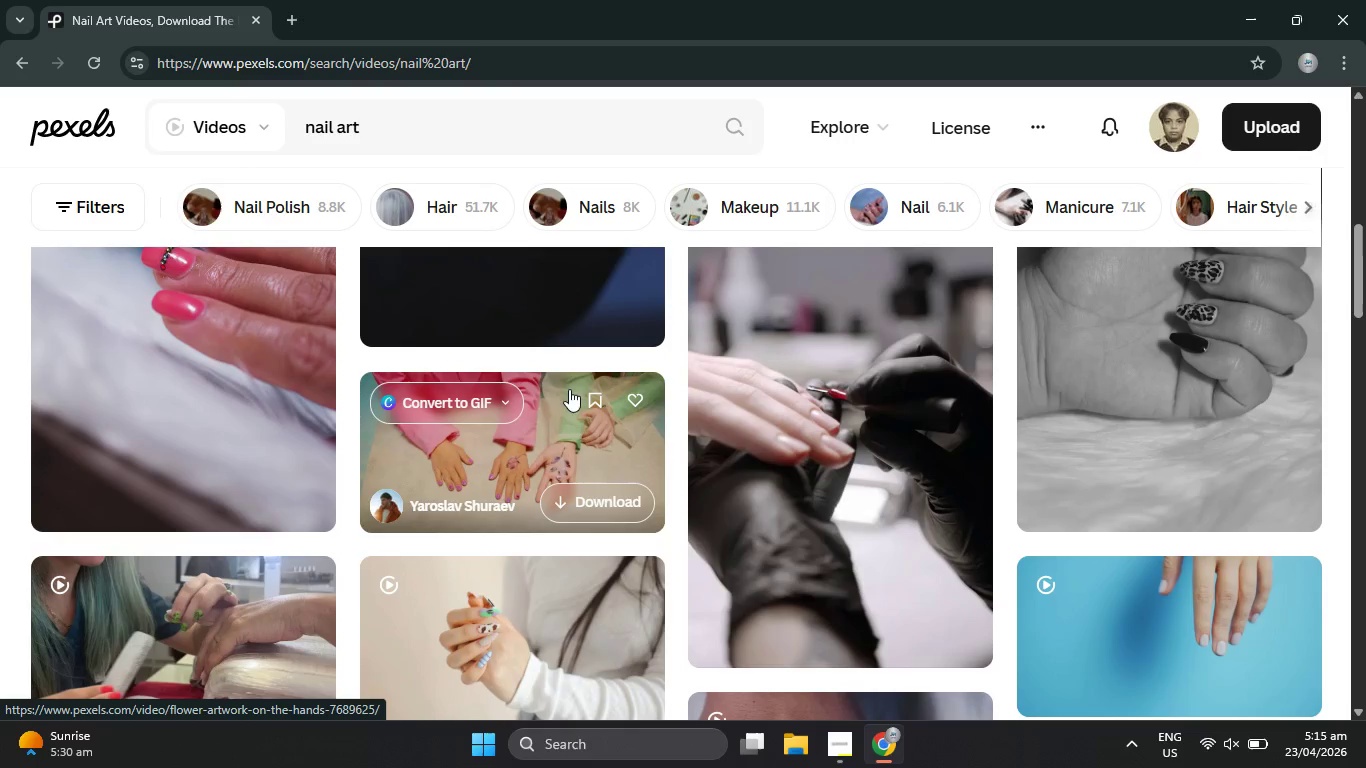 
scroll: coordinate [512, 344], scroll_direction: up, amount: 4.0
 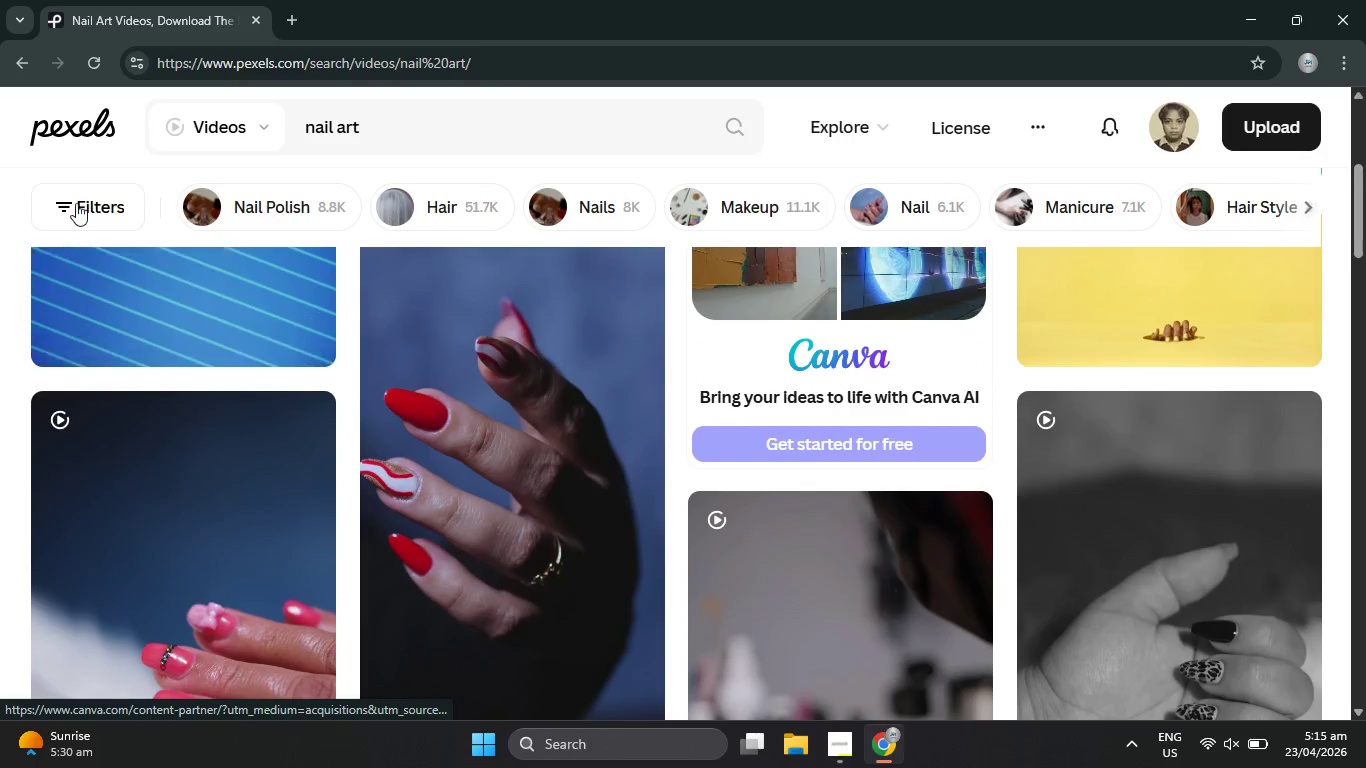 
left_click([77, 202])
 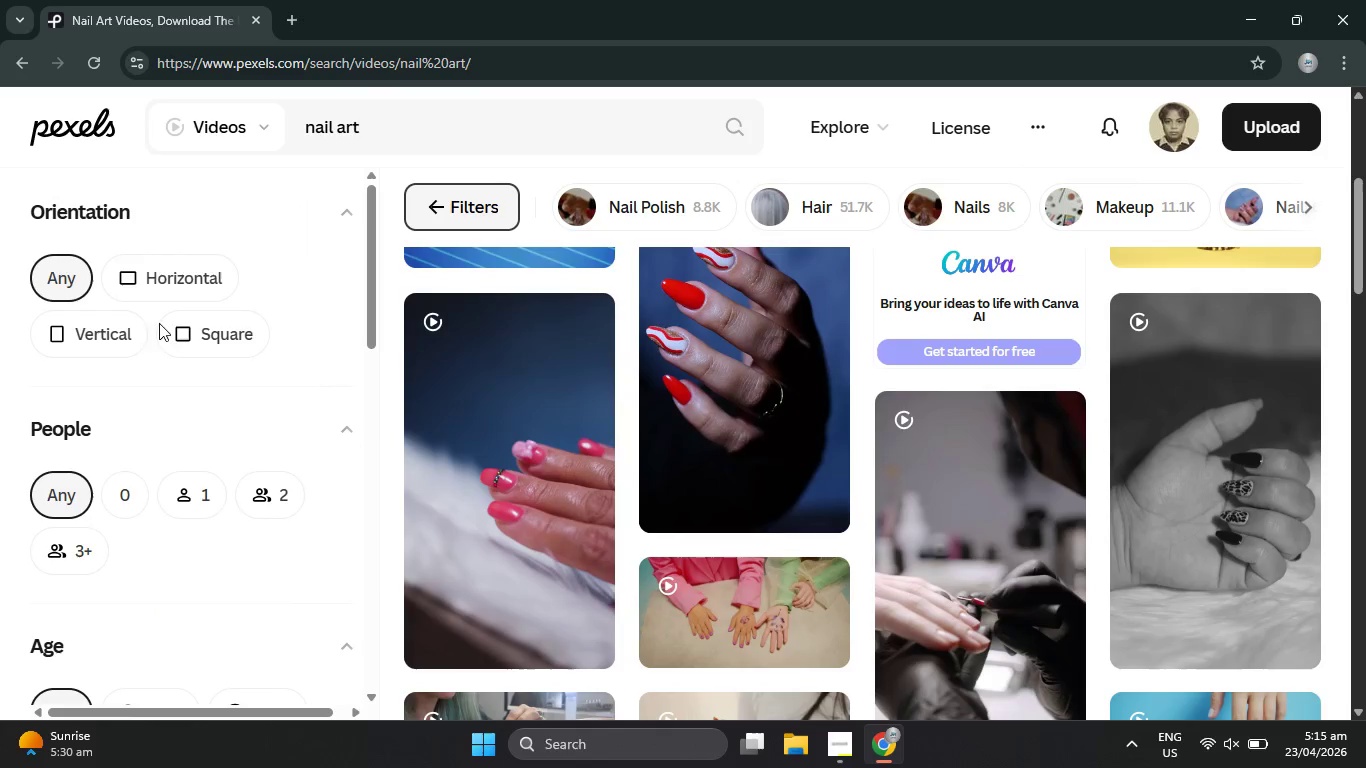 
left_click_drag(start_coordinate=[91, 331], to_coordinate=[91, 338])
 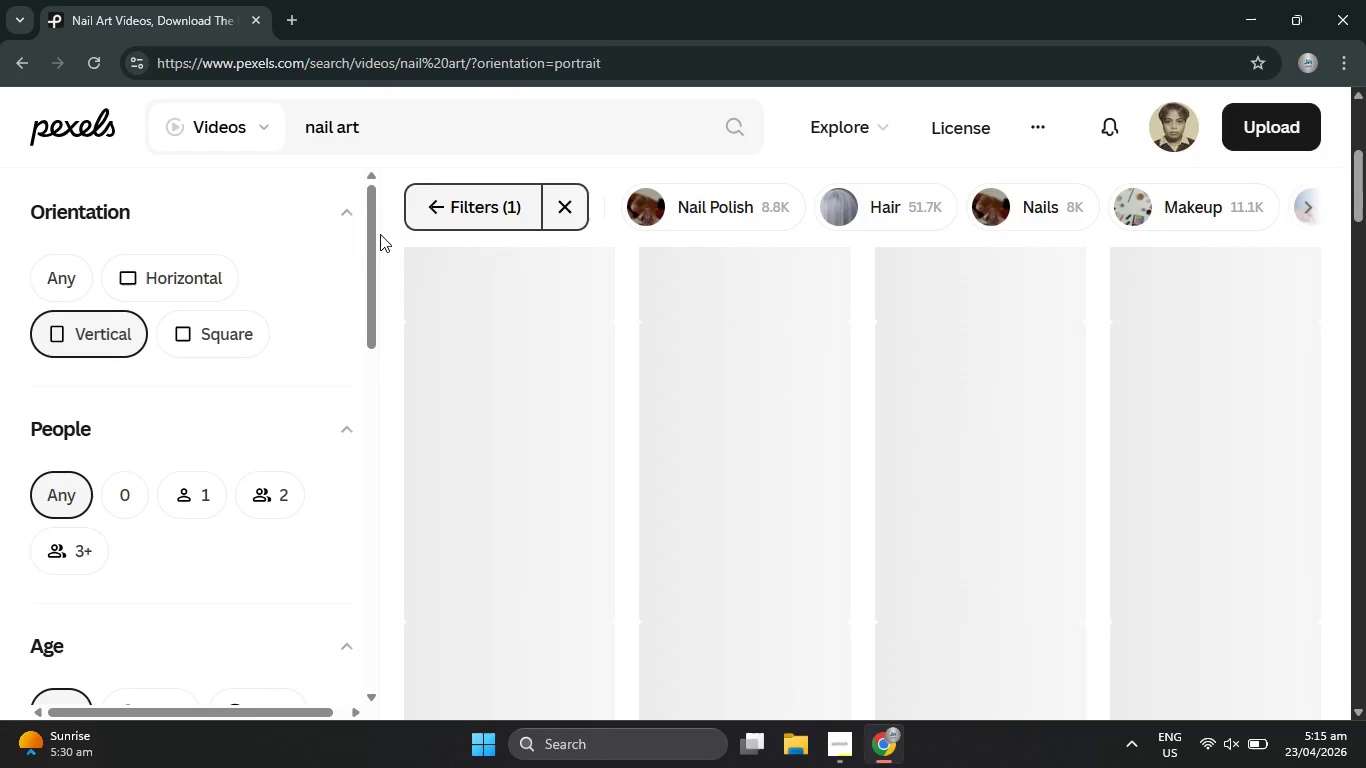 
left_click([433, 208])
 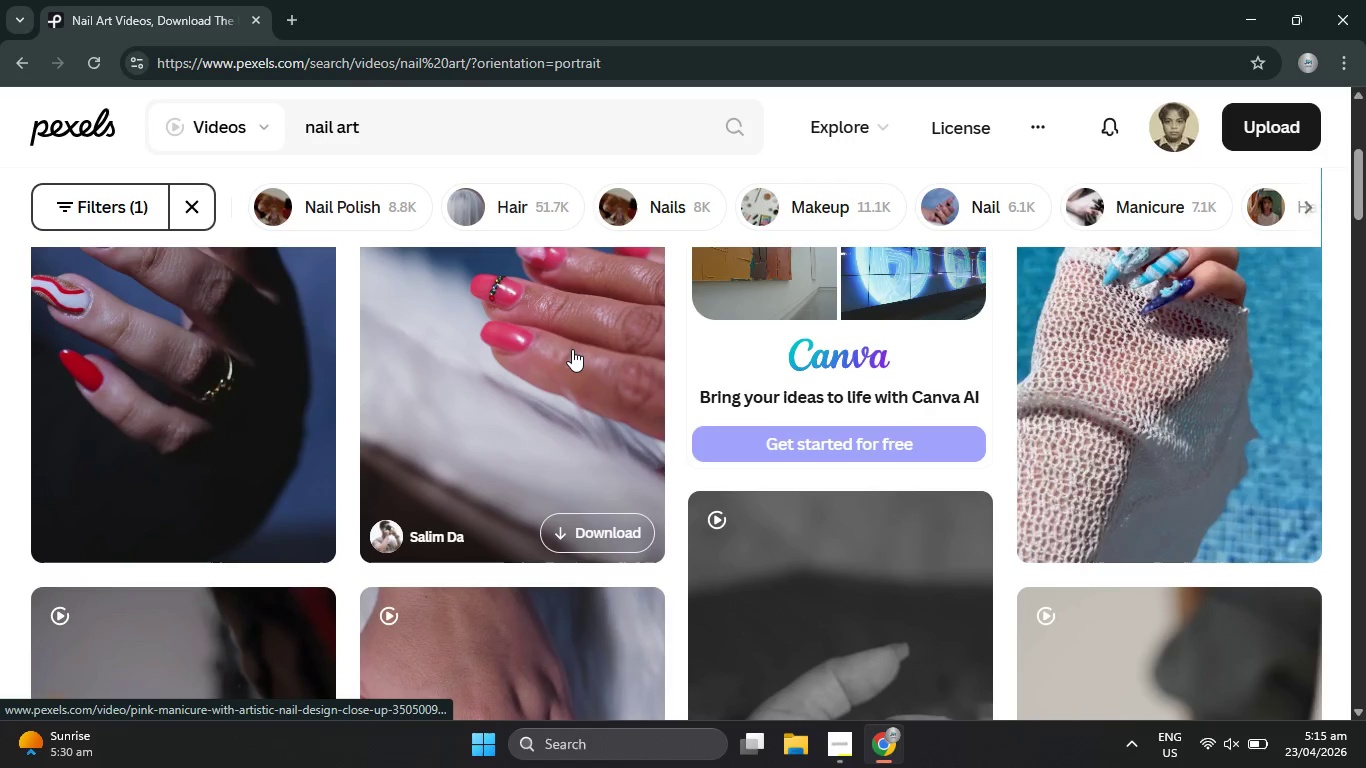 
scroll: coordinate [633, 352], scroll_direction: down, amount: 11.0
 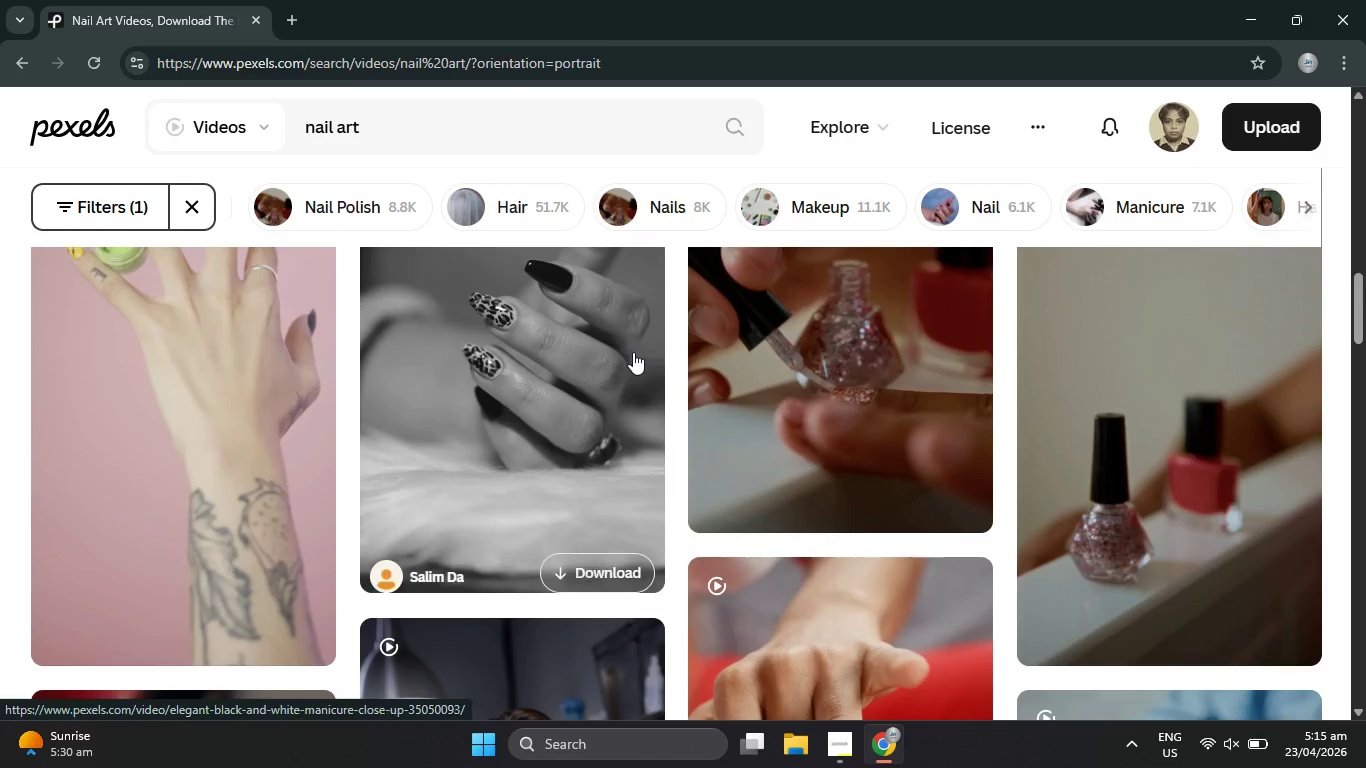 
scroll: coordinate [633, 352], scroll_direction: up, amount: 2.0
 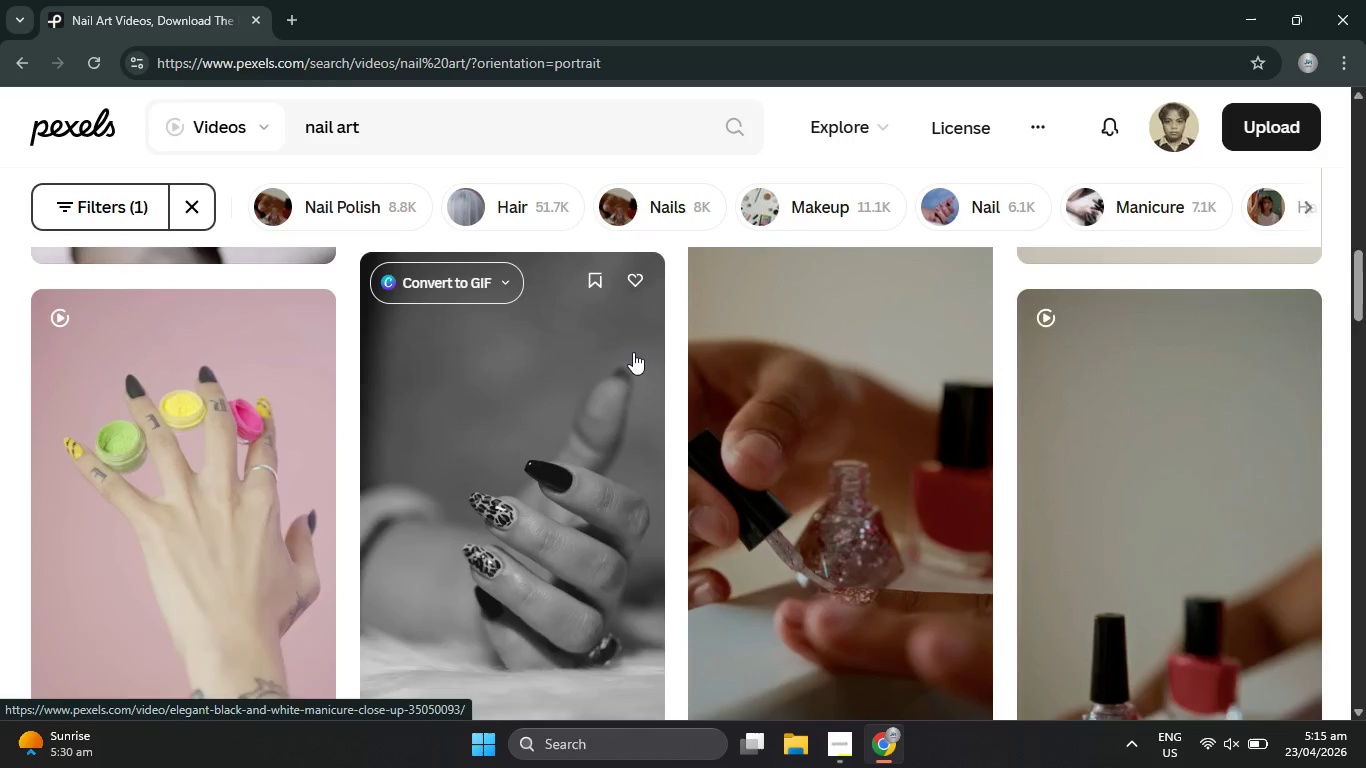 
scroll: coordinate [635, 347], scroll_direction: down, amount: 11.0
 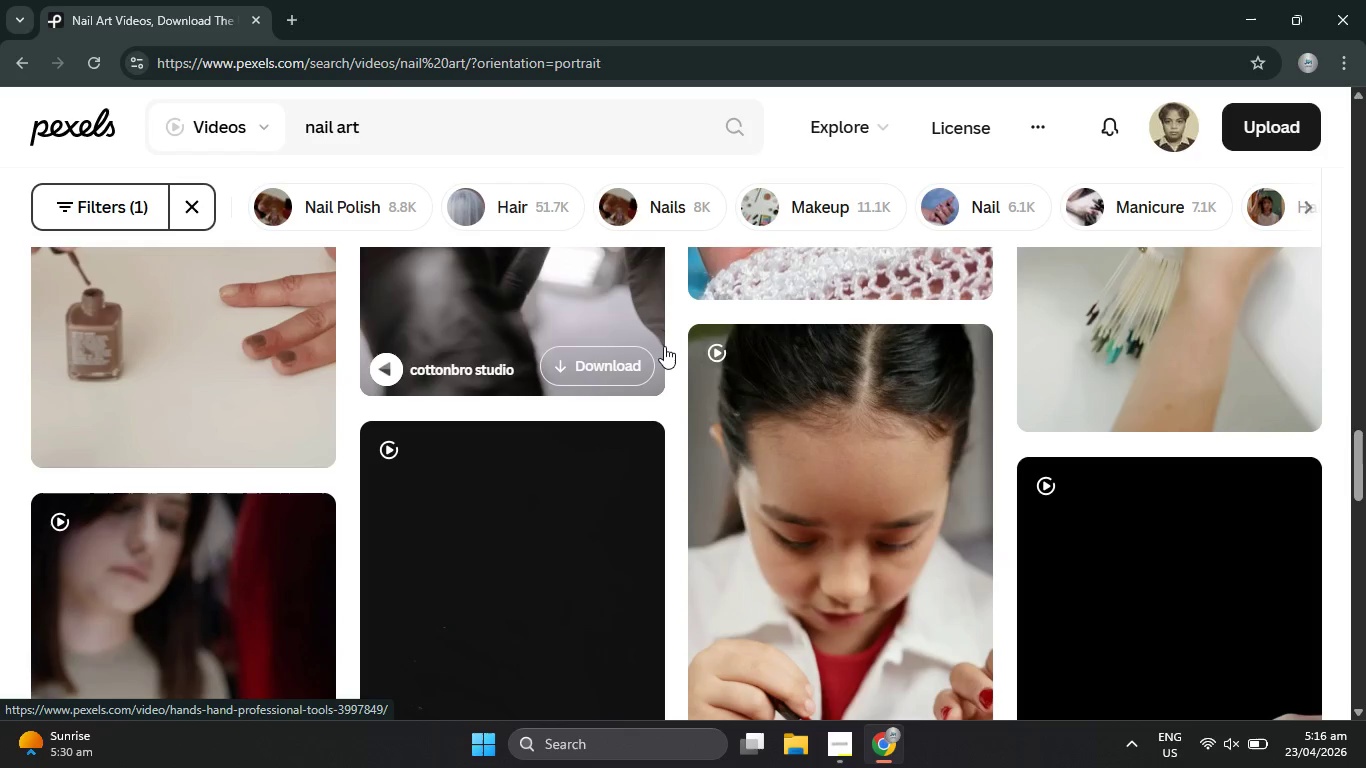 
wait(16.26)
 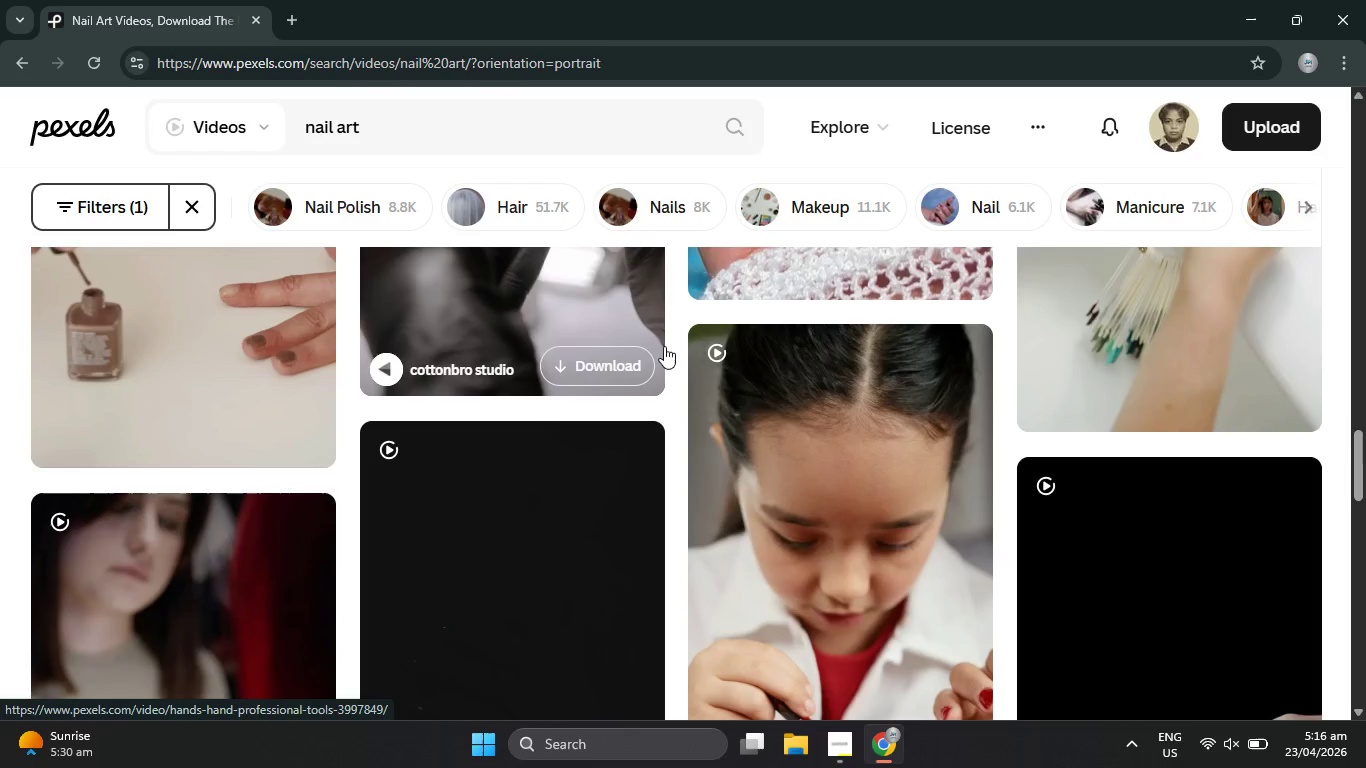 
scroll: coordinate [819, 582], scroll_direction: down, amount: 7.0
 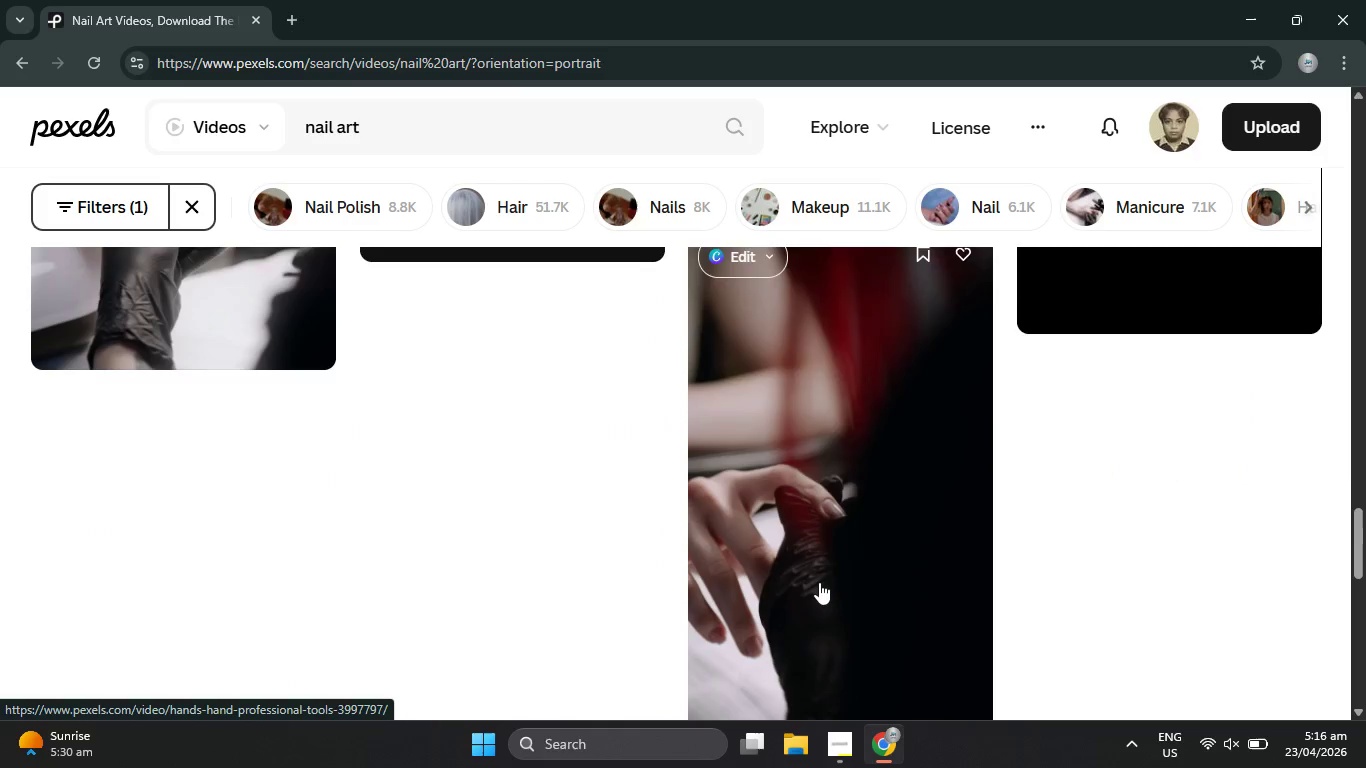 
scroll: coordinate [819, 582], scroll_direction: up, amount: 4.0
 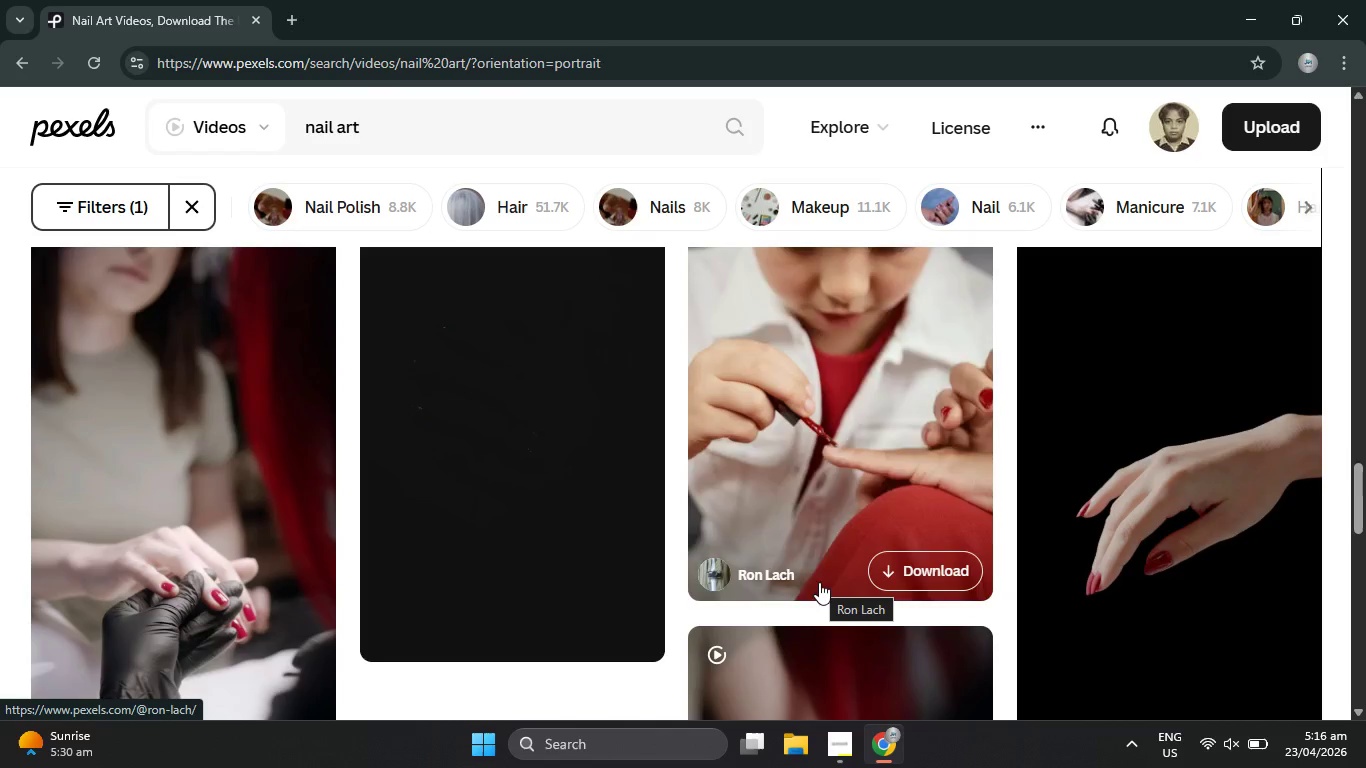 
scroll: coordinate [819, 582], scroll_direction: down, amount: 2.0
 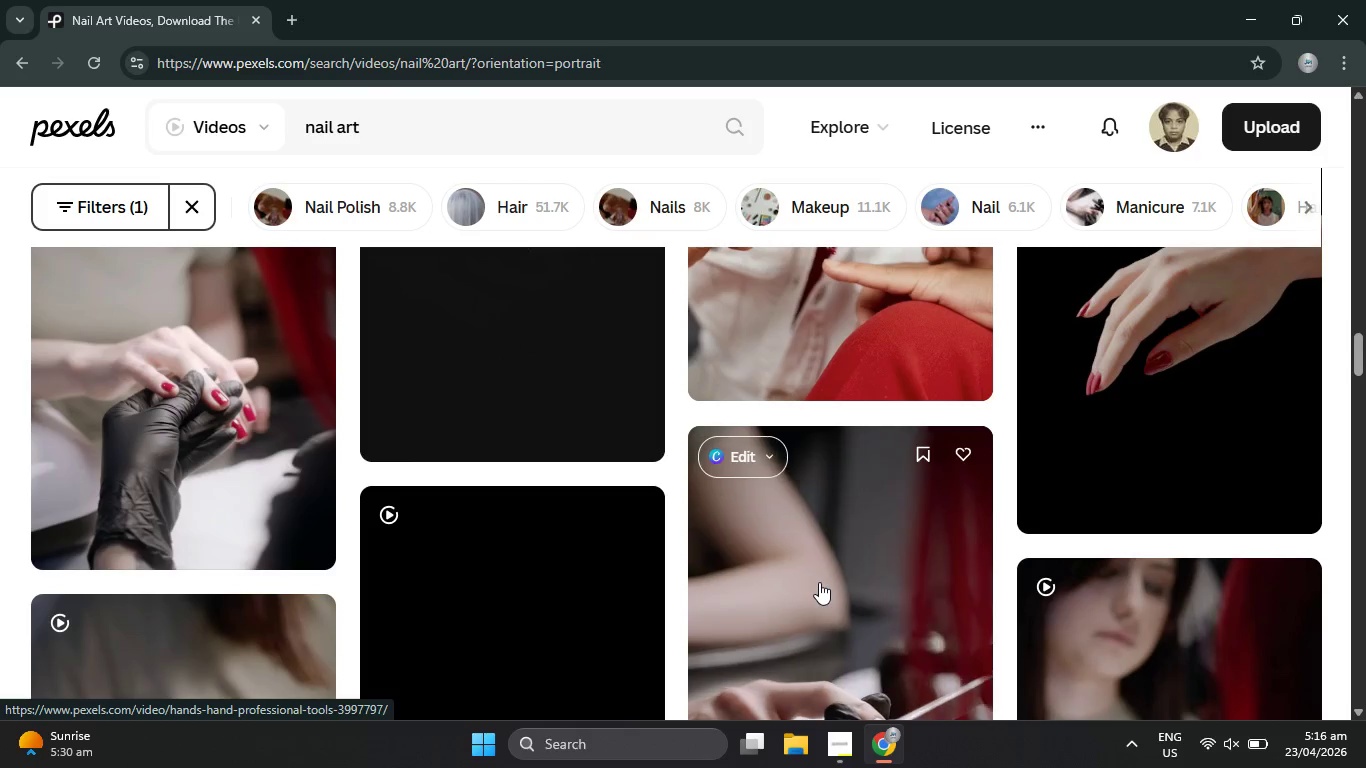 
wait(6.42)
 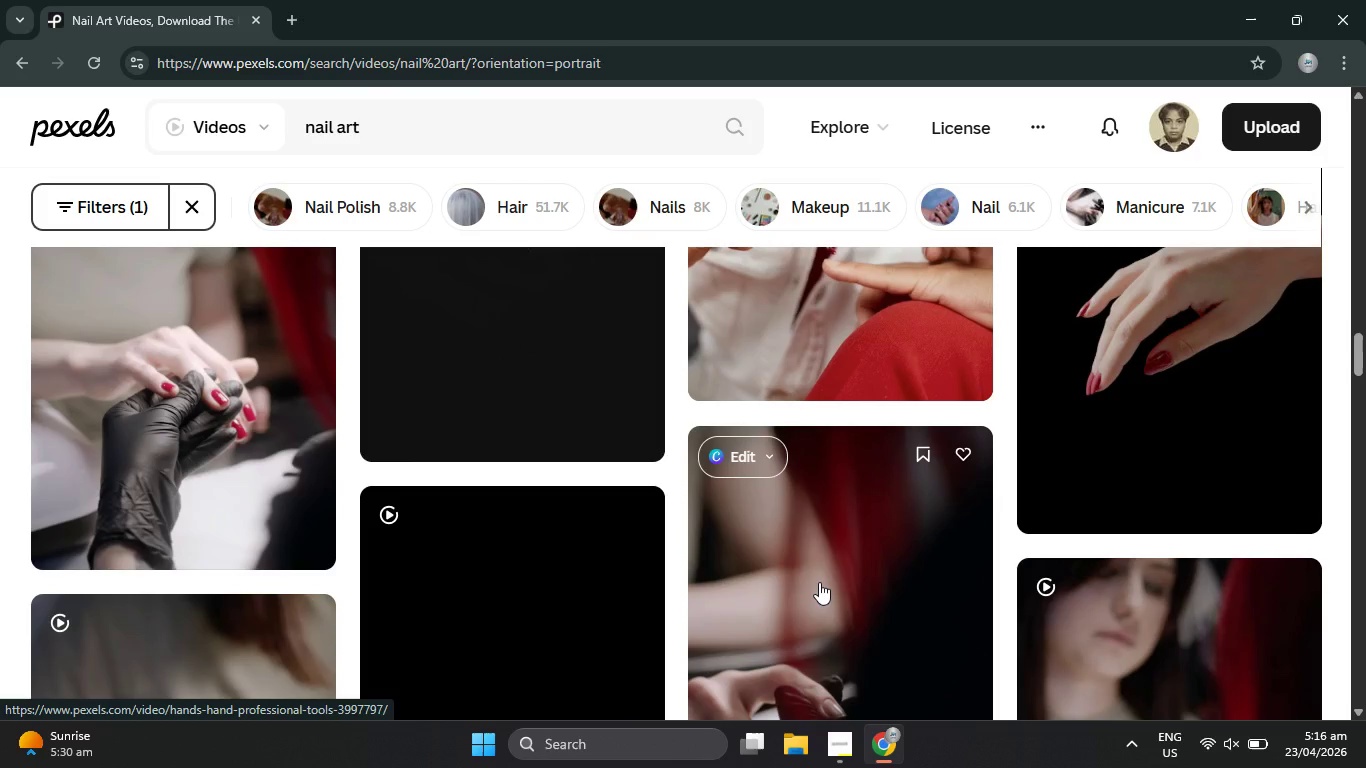 
scroll: coordinate [819, 582], scroll_direction: down, amount: 3.0
 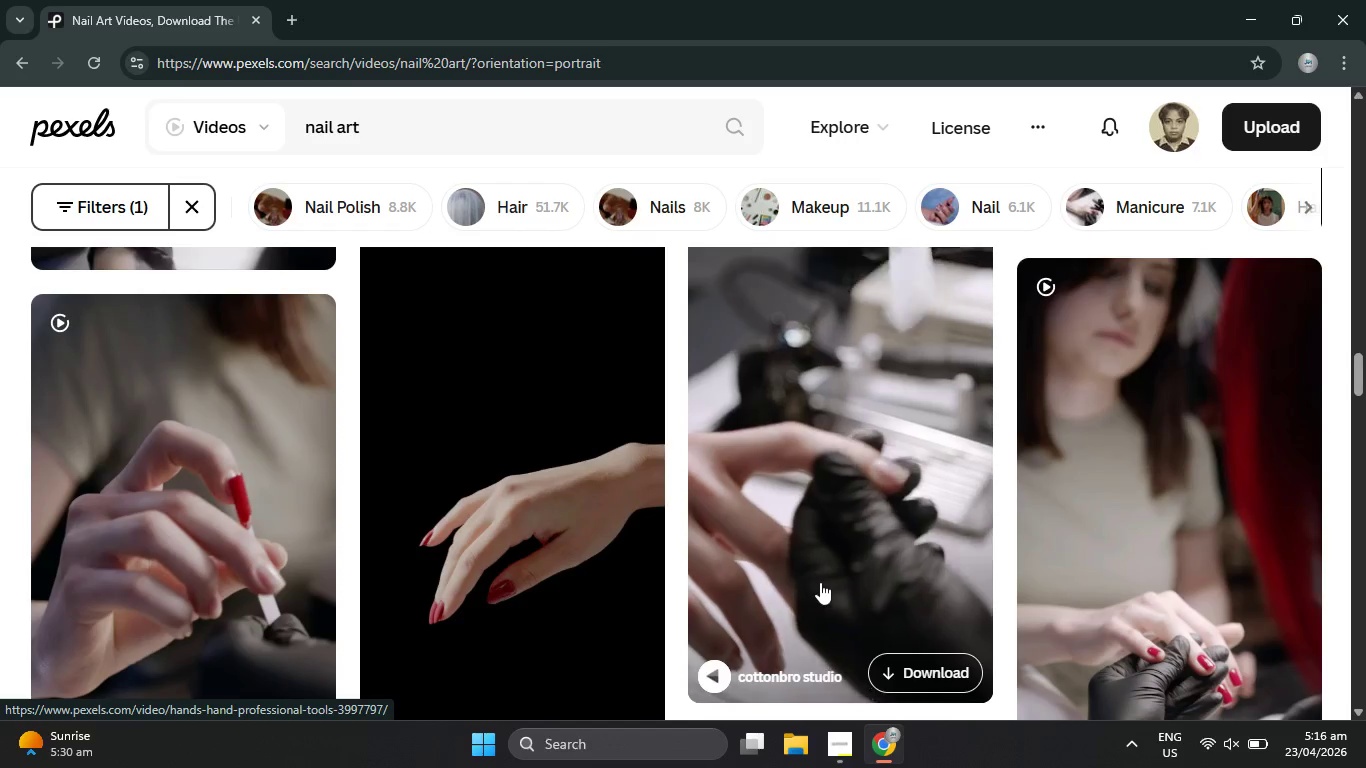 
wait(6.91)
 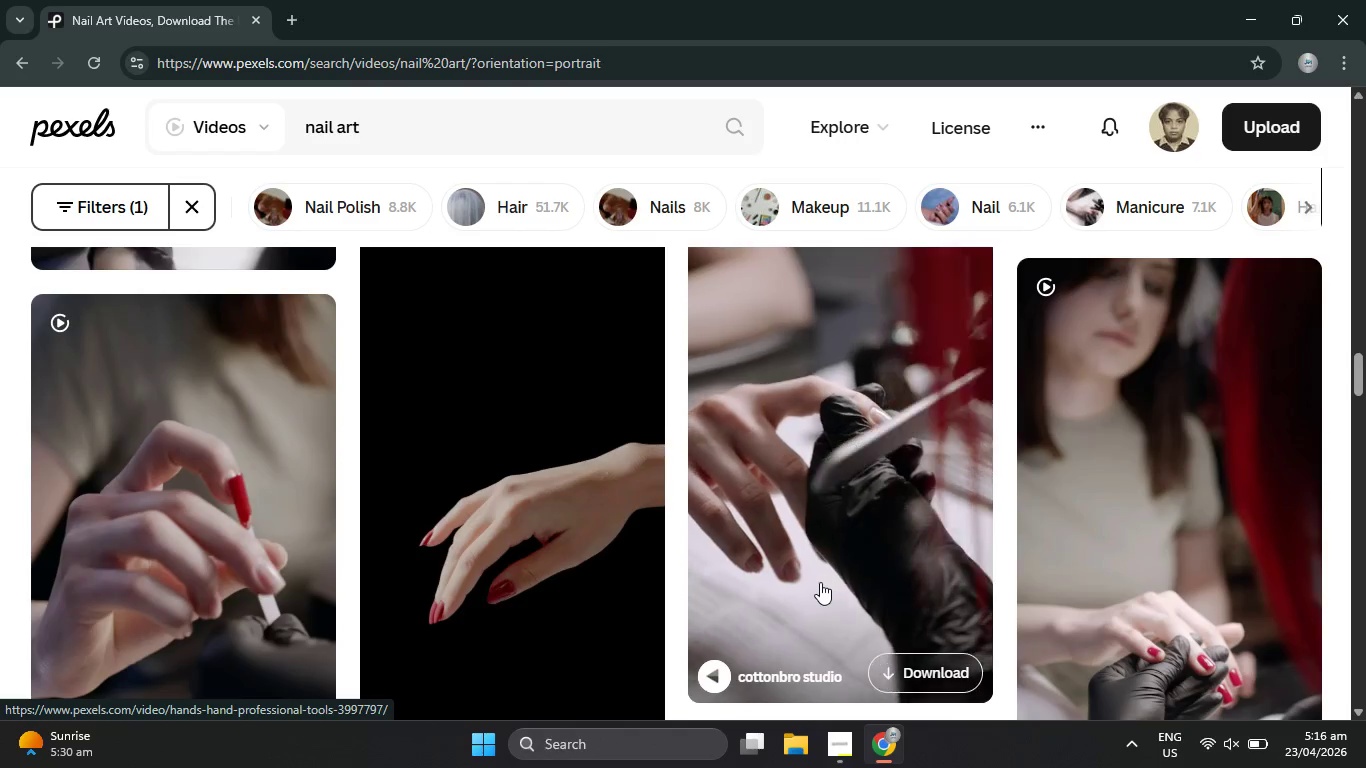 
scroll: coordinate [820, 579], scroll_direction: down, amount: 16.0
 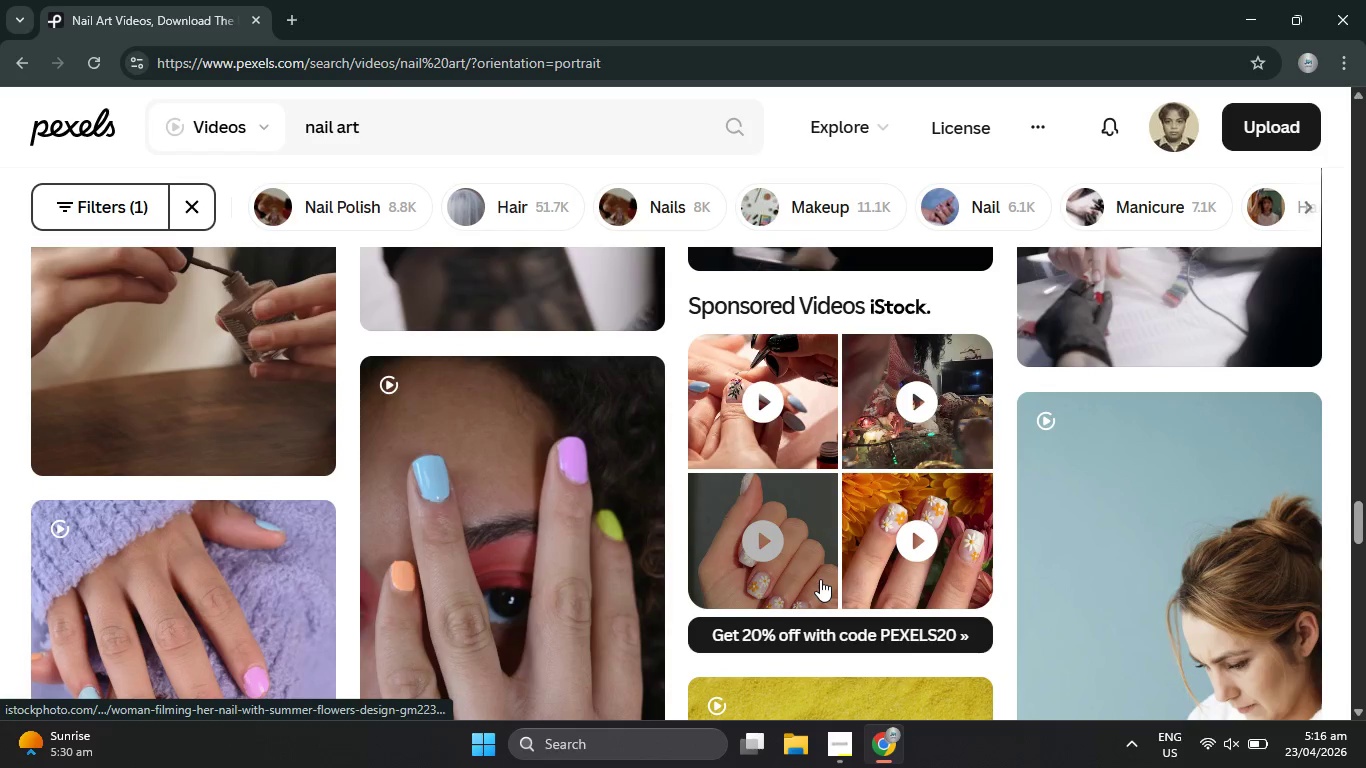 
scroll: coordinate [820, 579], scroll_direction: down, amount: 3.0
 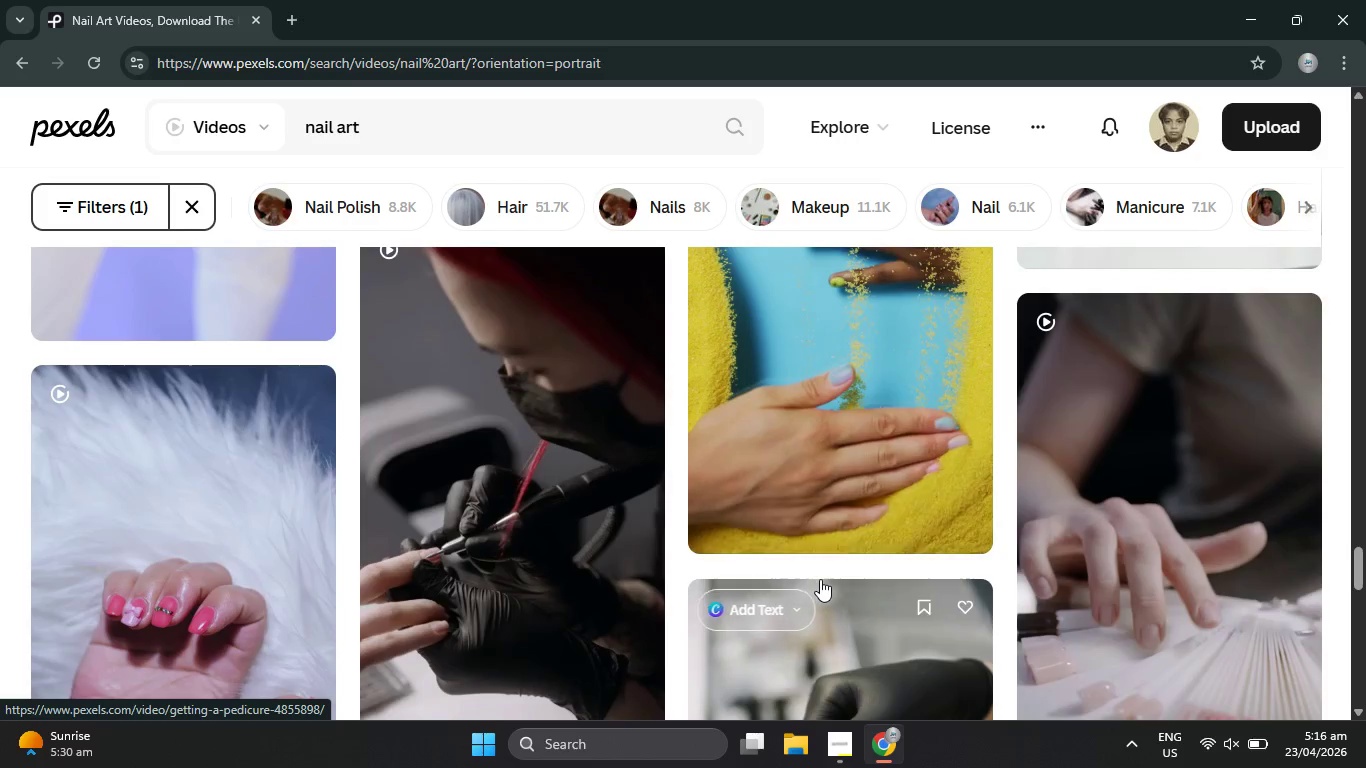 
scroll: coordinate [820, 571], scroll_direction: up, amount: 5.0
 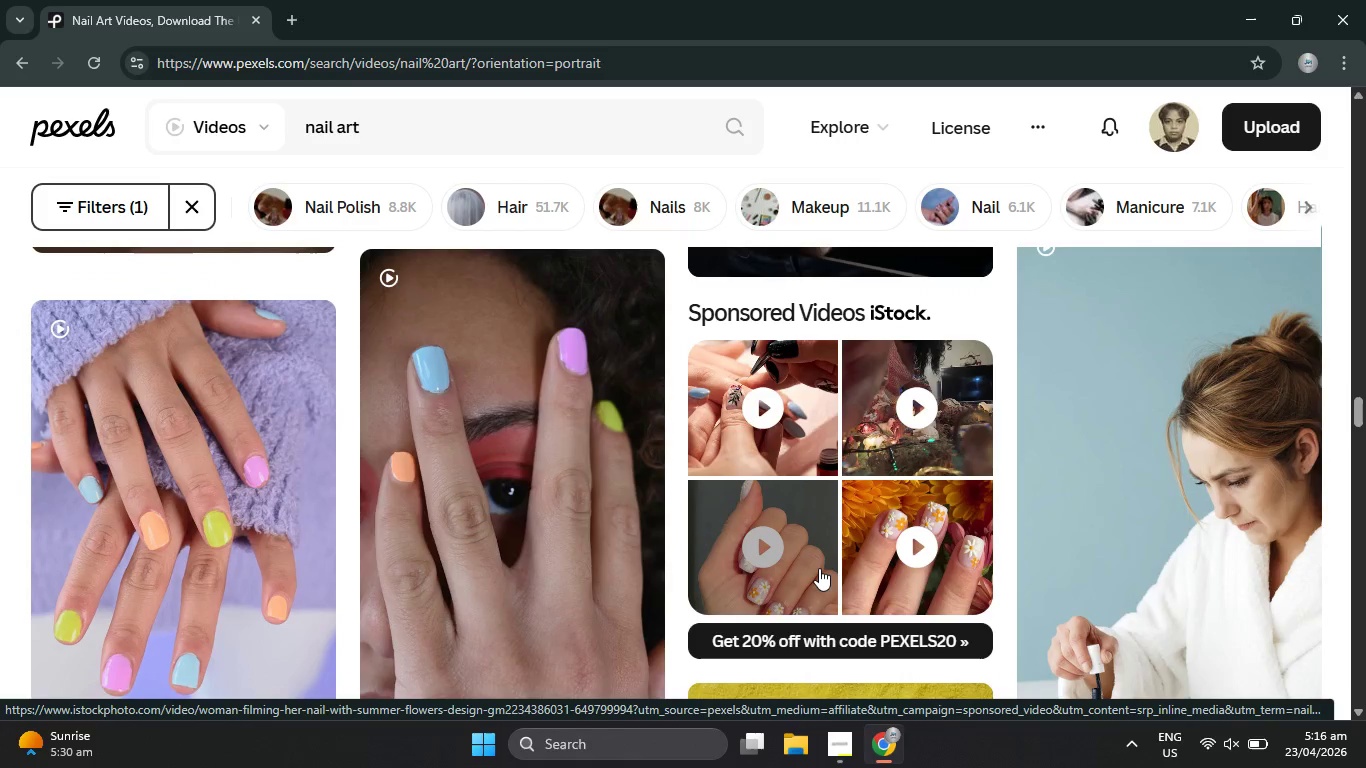 
scroll: coordinate [819, 571], scroll_direction: down, amount: 4.0
 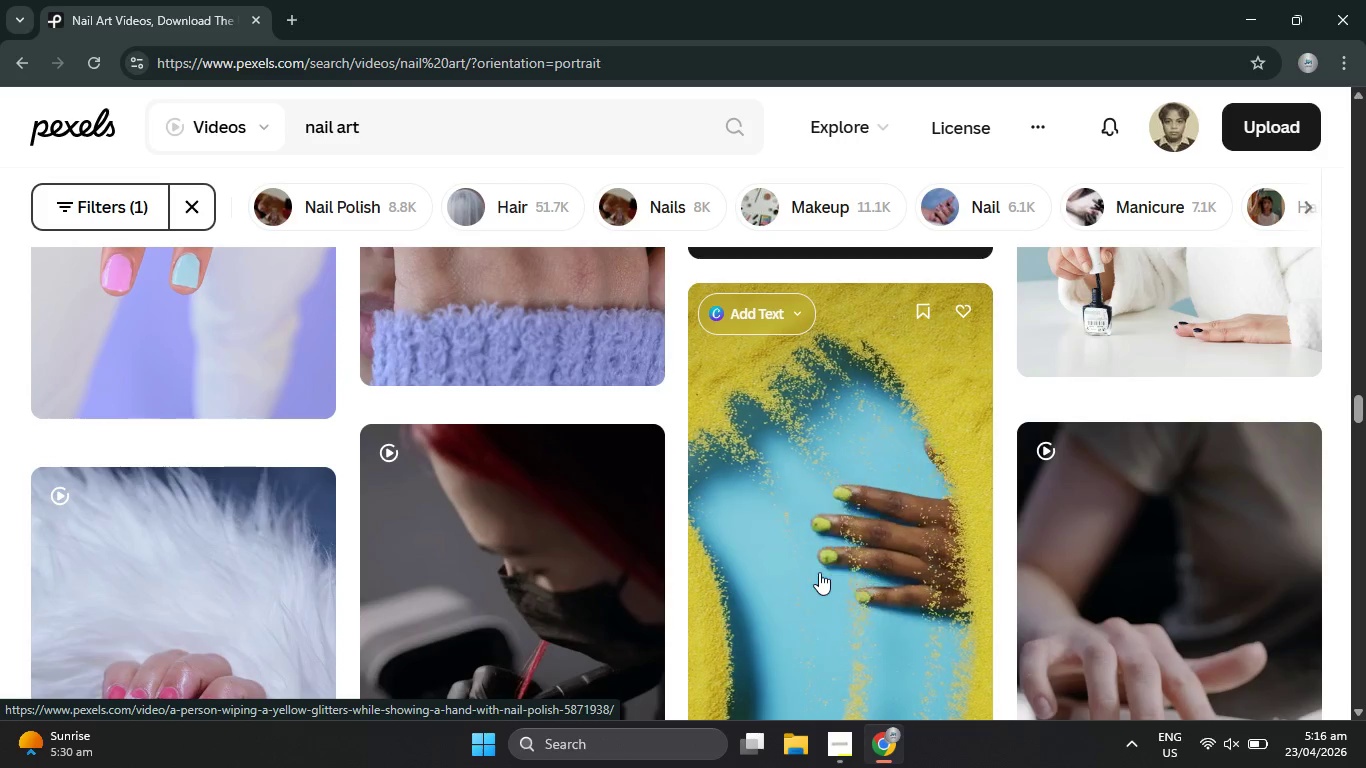 
wait(8.4)
 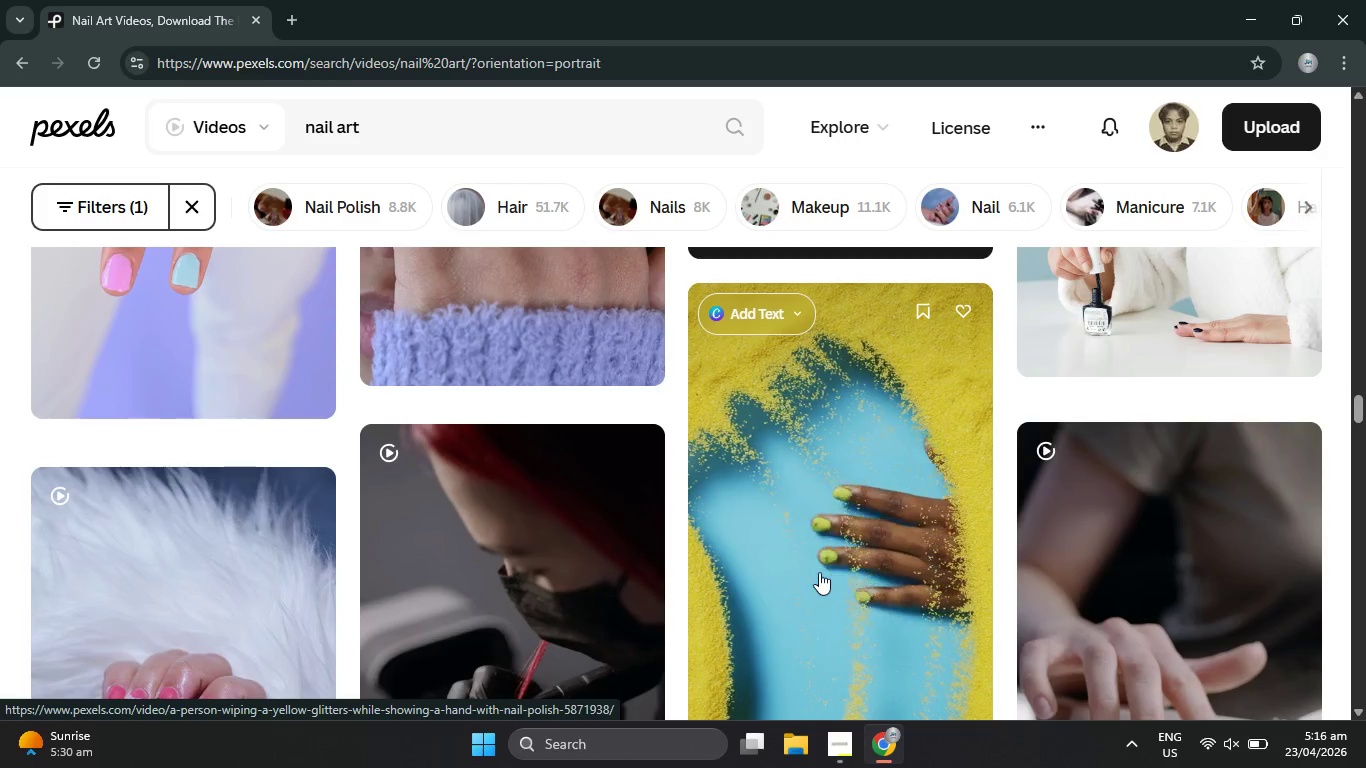 
scroll: coordinate [737, 549], scroll_direction: down, amount: 4.0
 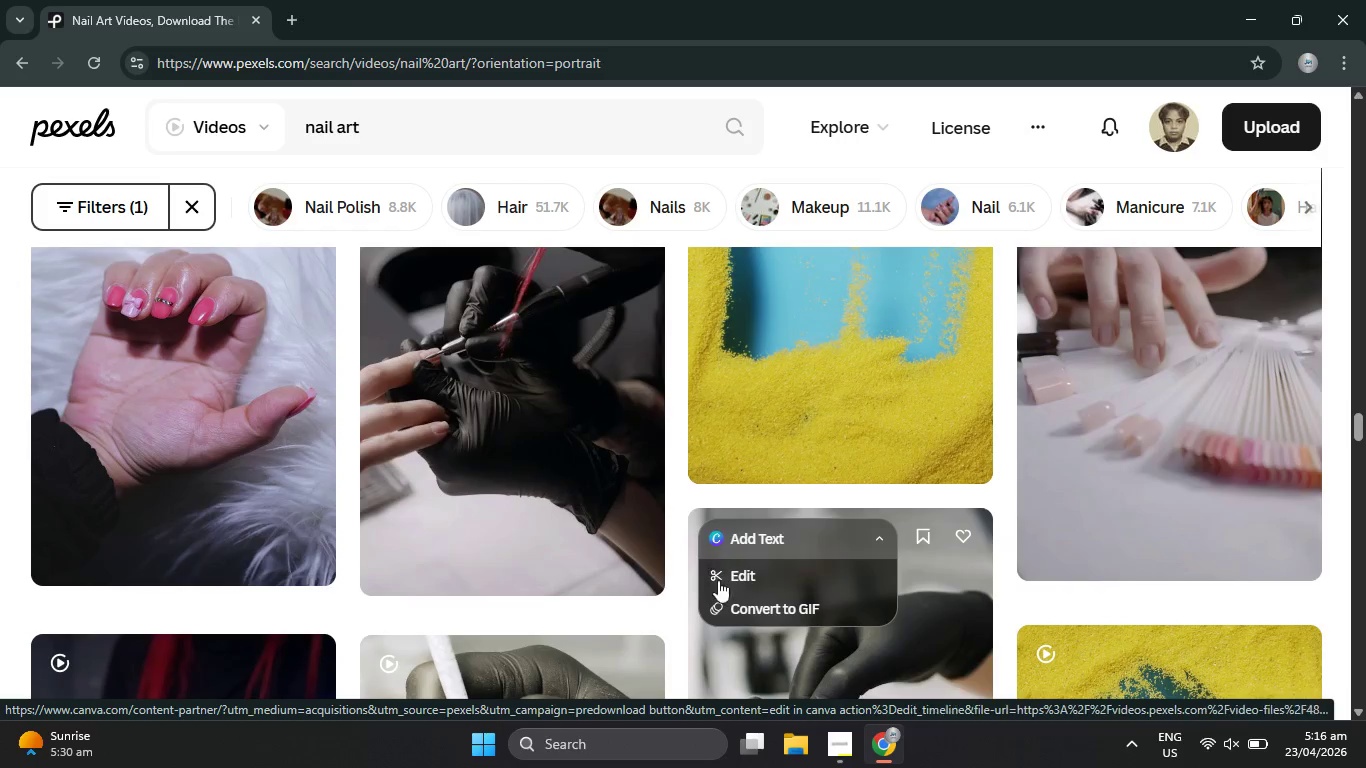 
scroll: coordinate [732, 574], scroll_direction: up, amount: 4.0
 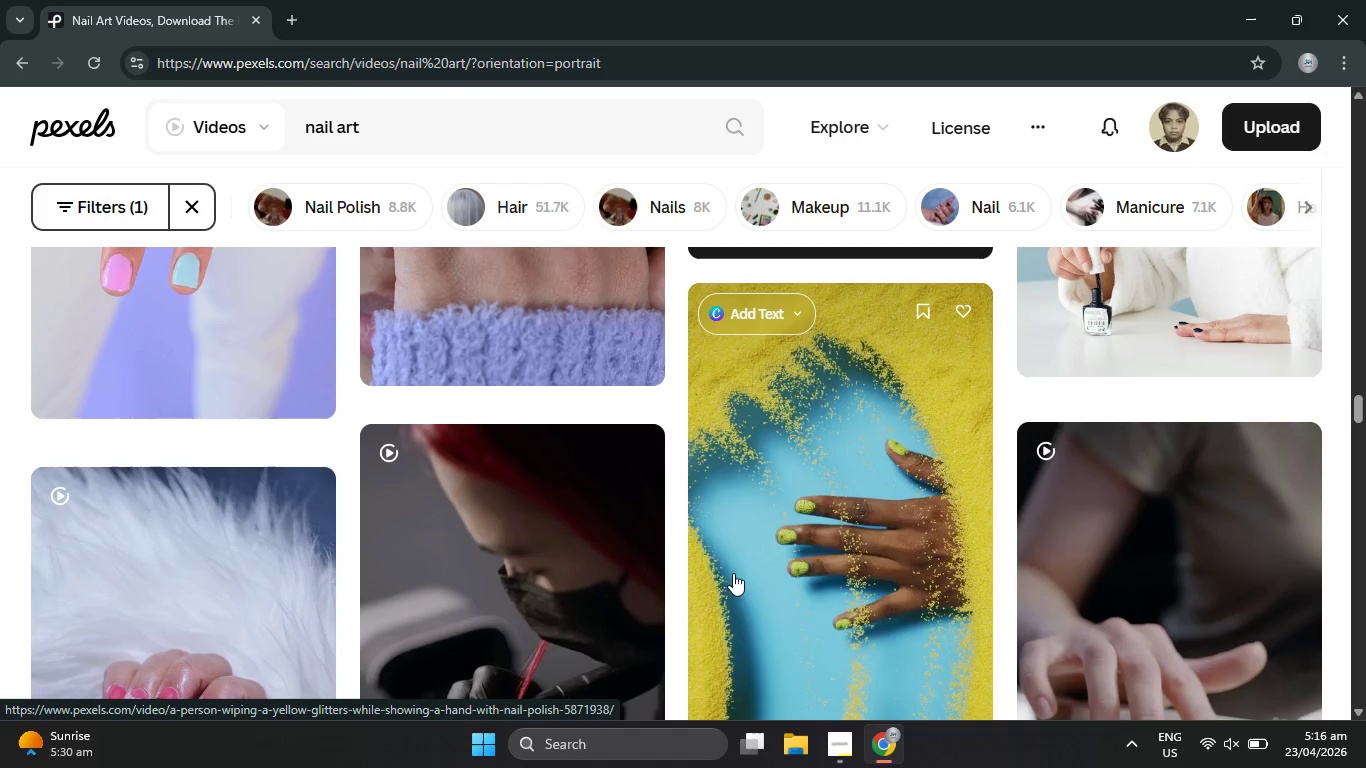 
scroll: coordinate [897, 568], scroll_direction: down, amount: 3.0
 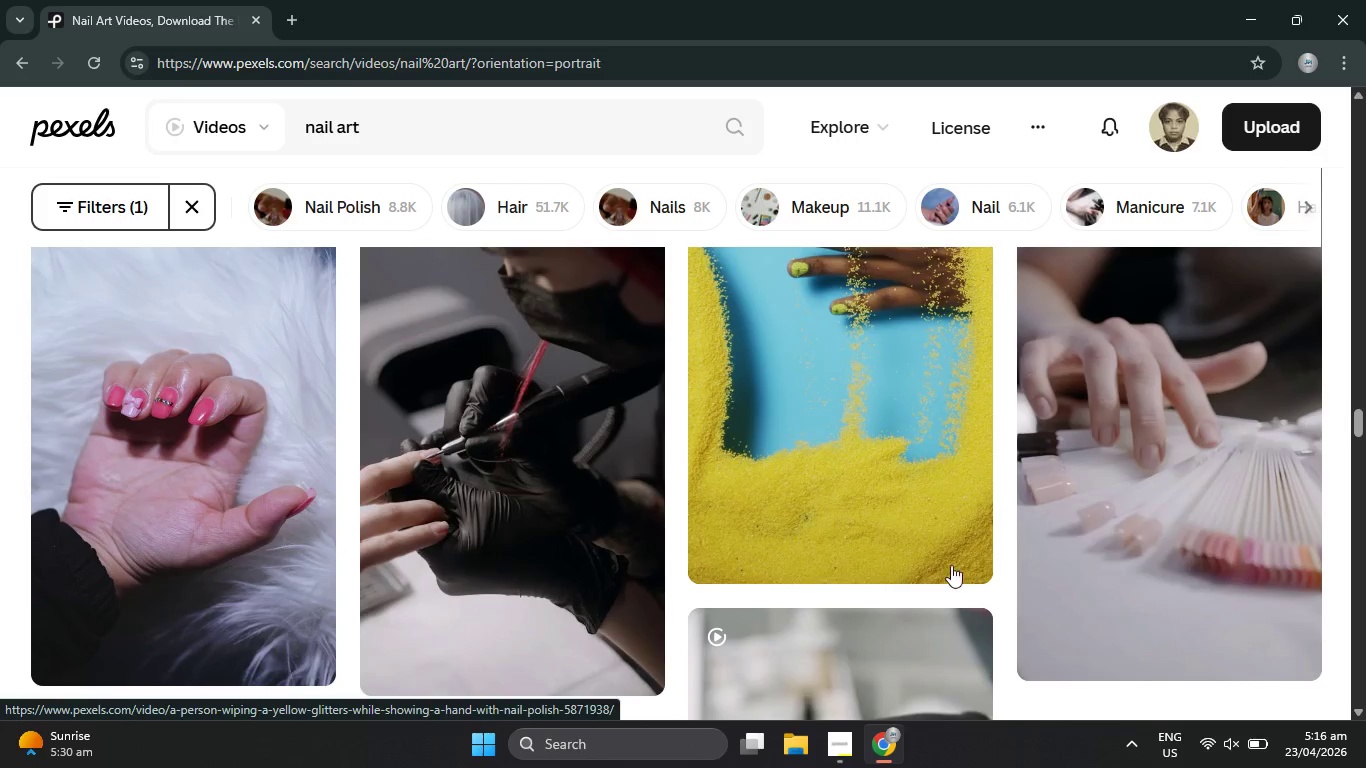 
left_click([950, 556])
 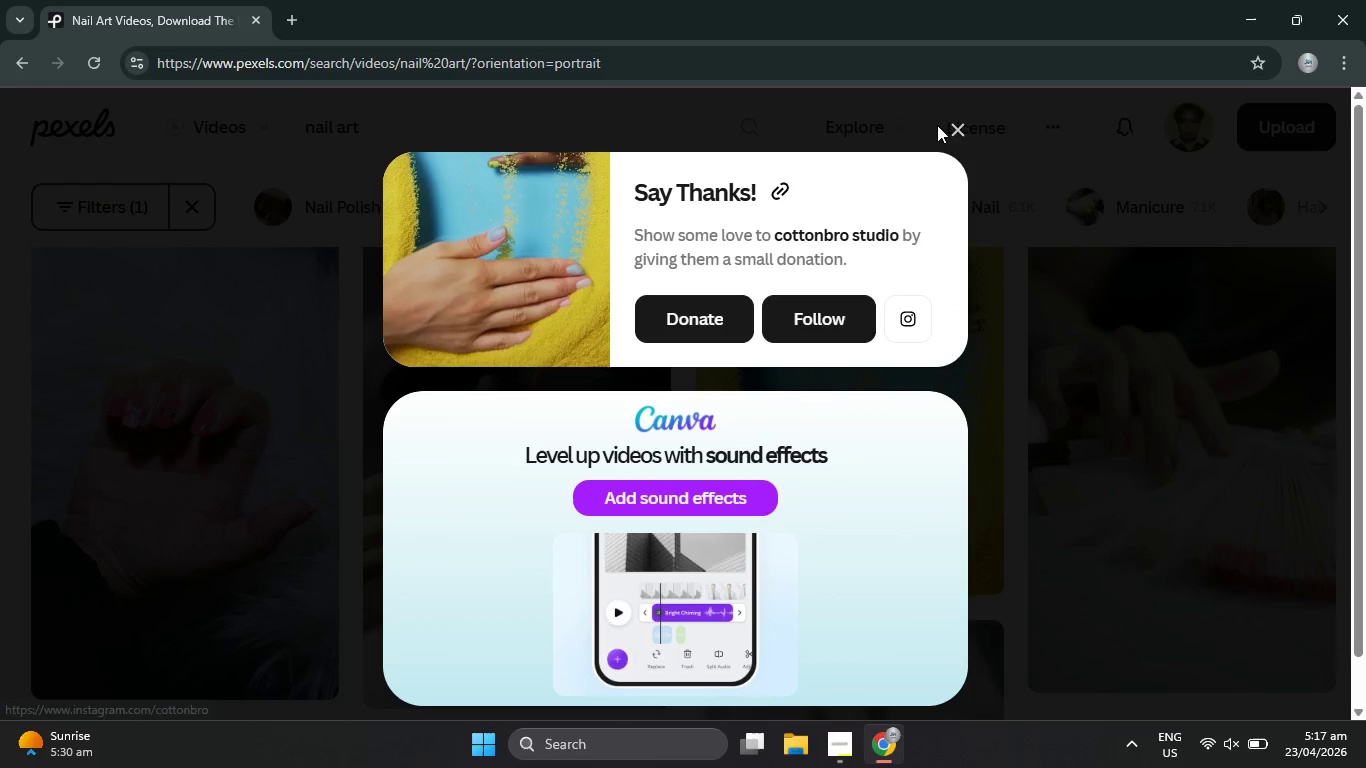 
left_click([954, 127])
 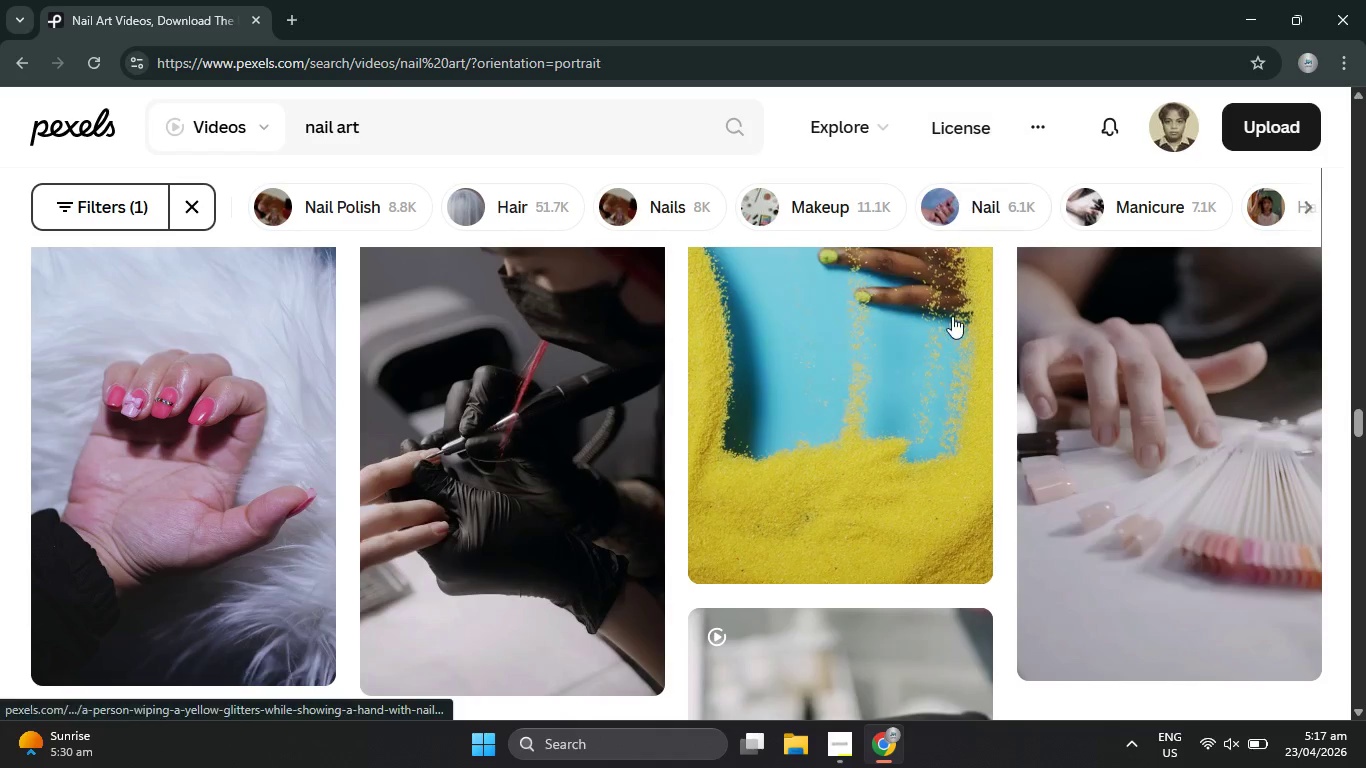 
scroll: coordinate [951, 322], scroll_direction: down, amount: 3.0
 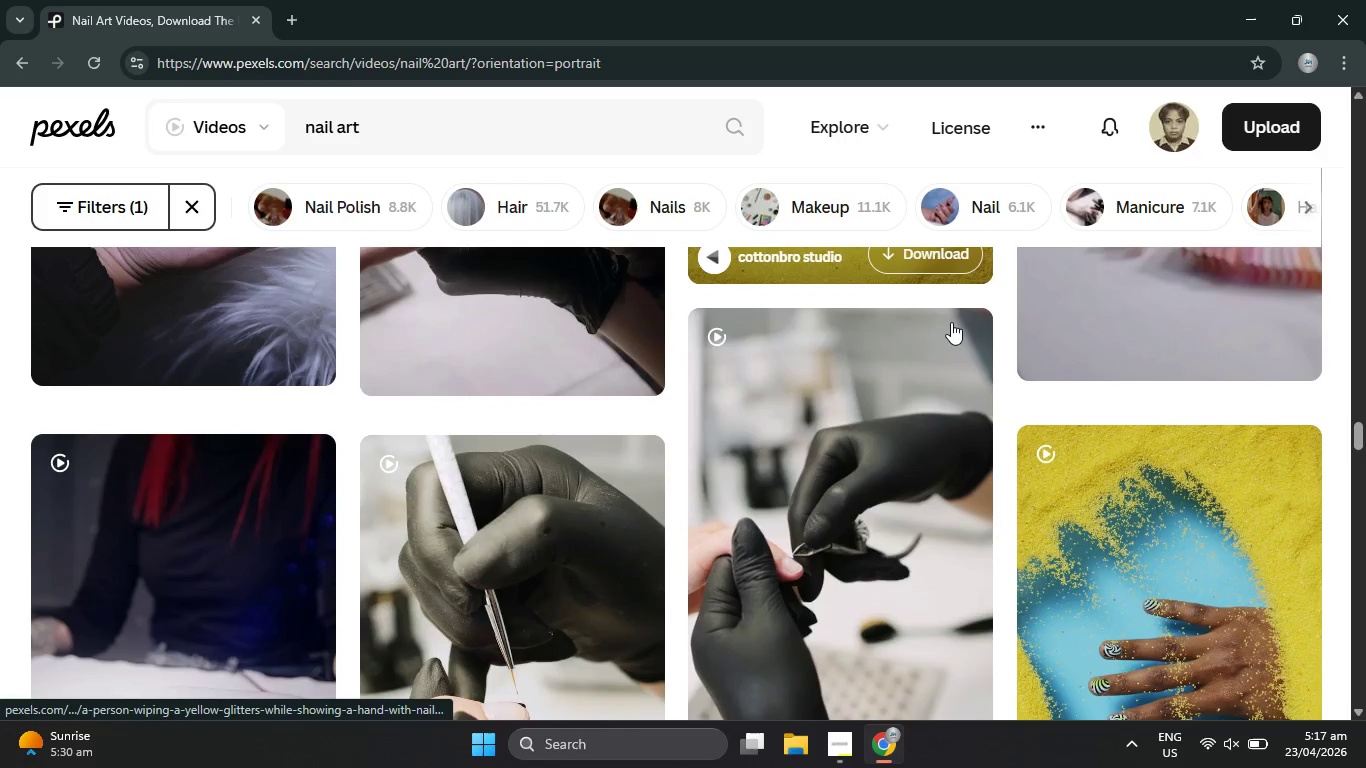 
right_click([951, 322])
 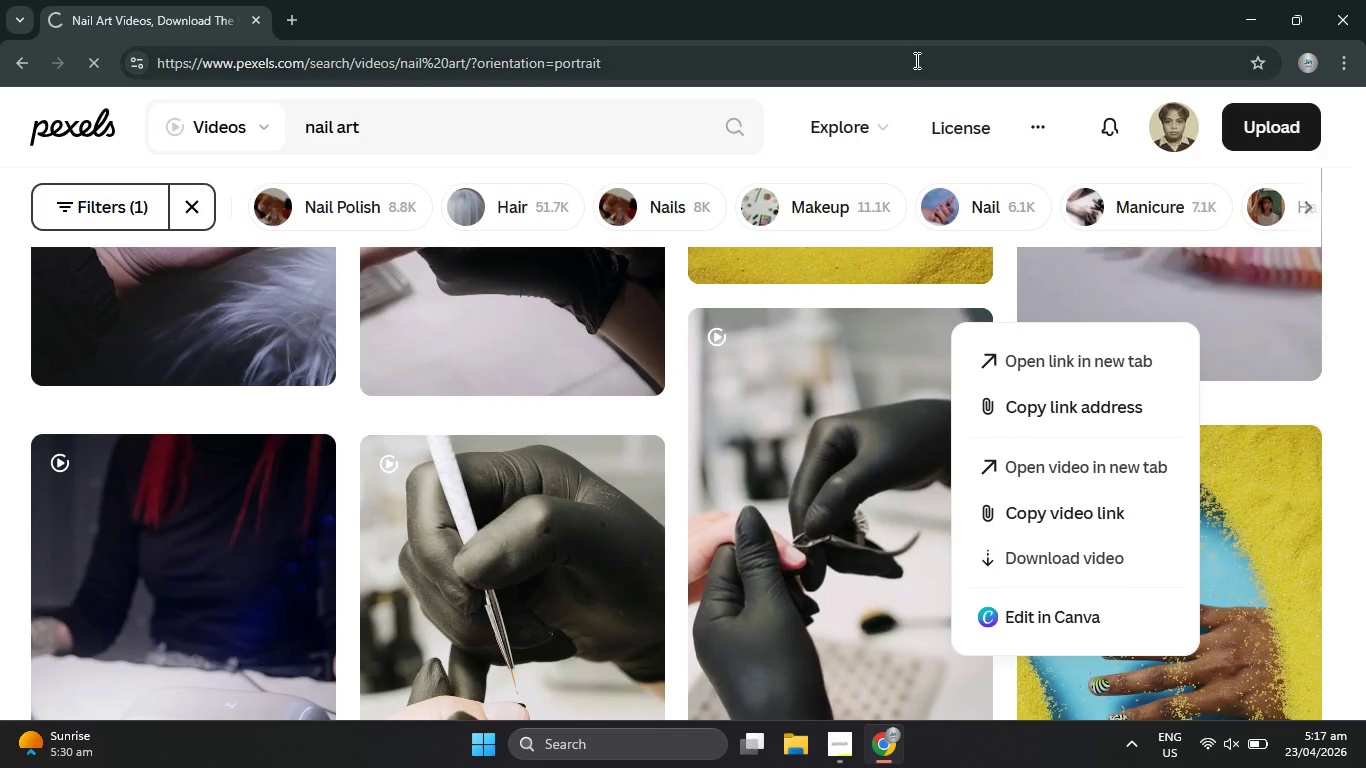 
left_click([869, 0])
 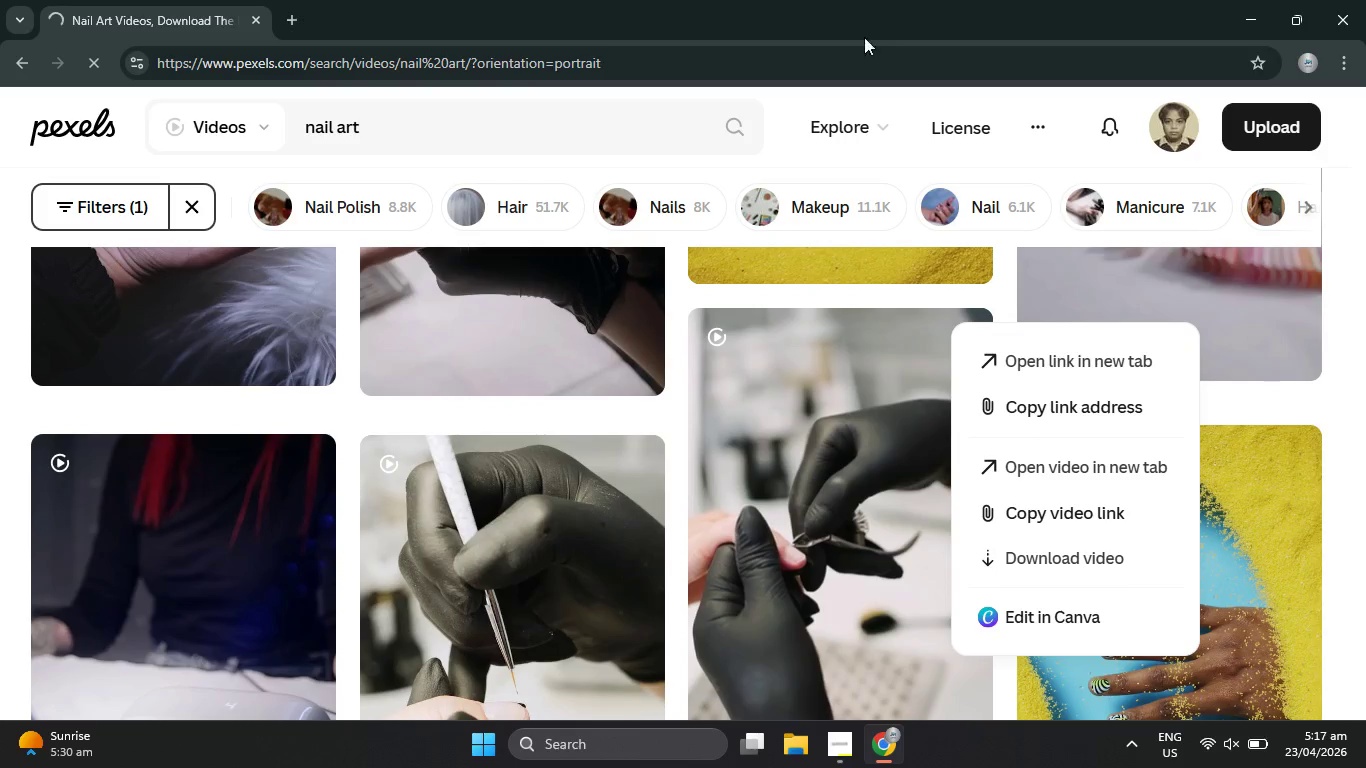 
scroll: coordinate [852, 416], scroll_direction: down, amount: 3.0
 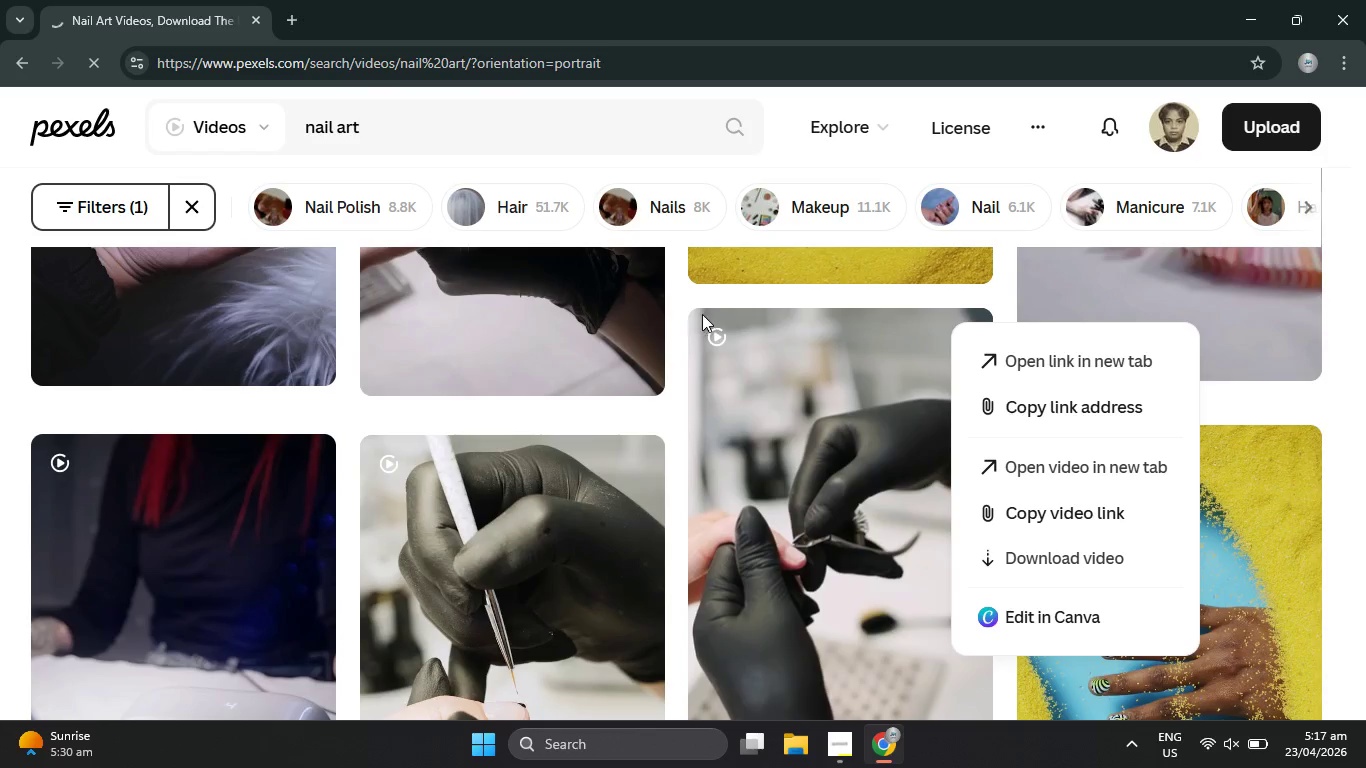 
left_click([684, 335])
 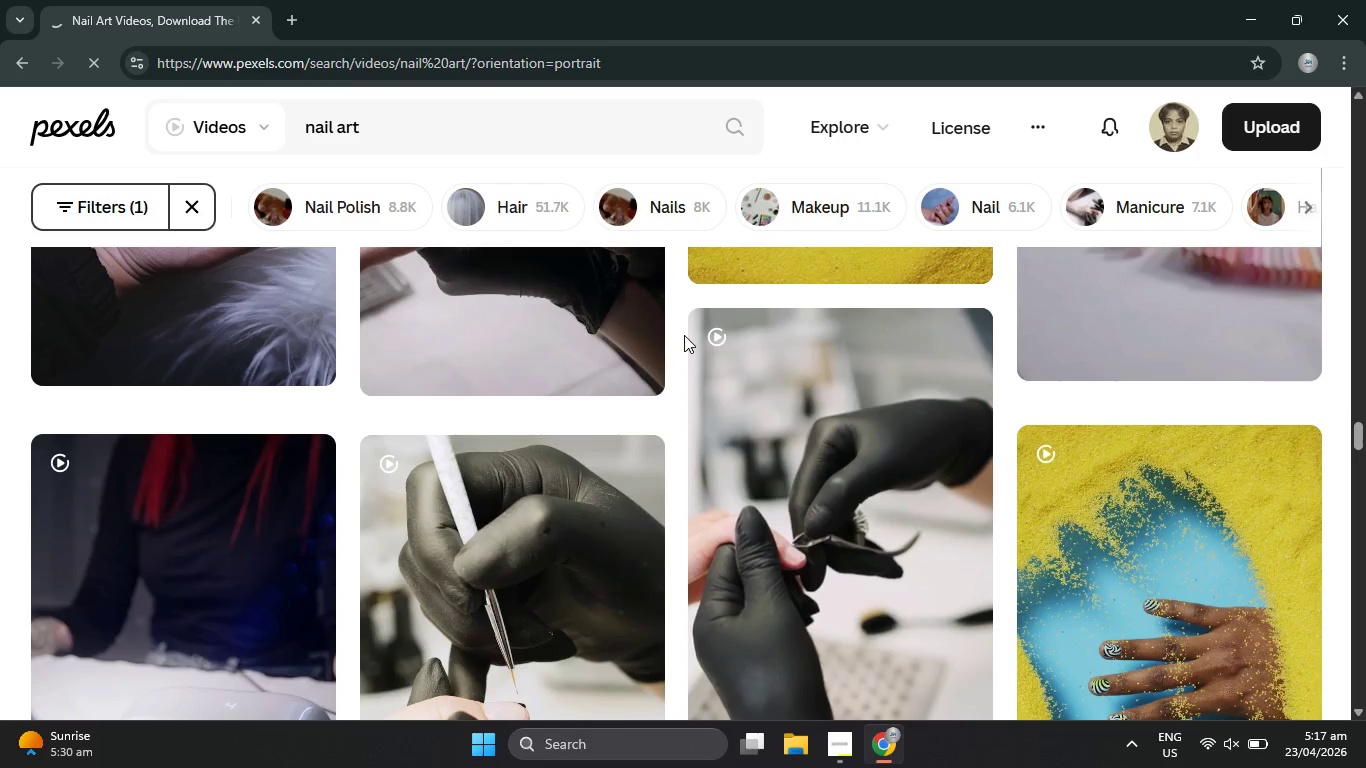 
scroll: coordinate [469, 526], scroll_direction: down, amount: 10.0
 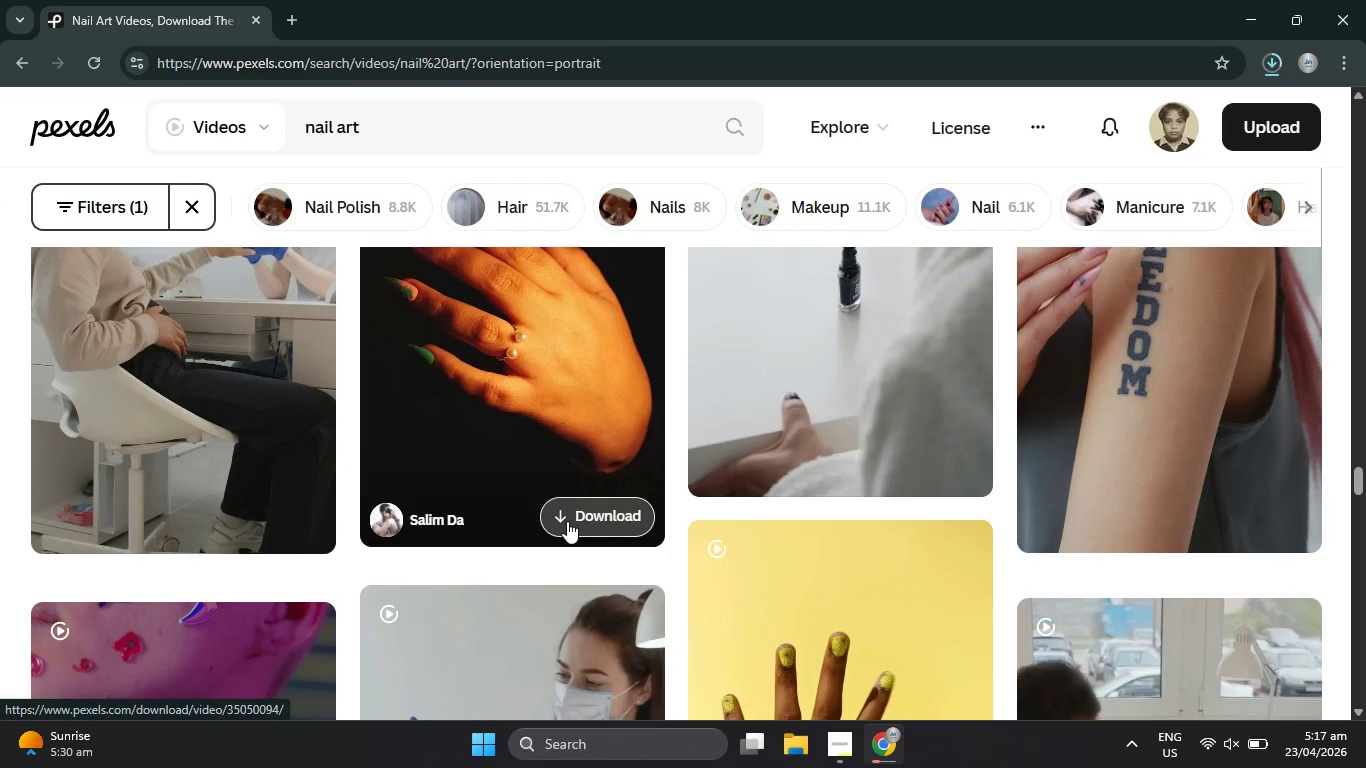 
left_click([567, 521])
 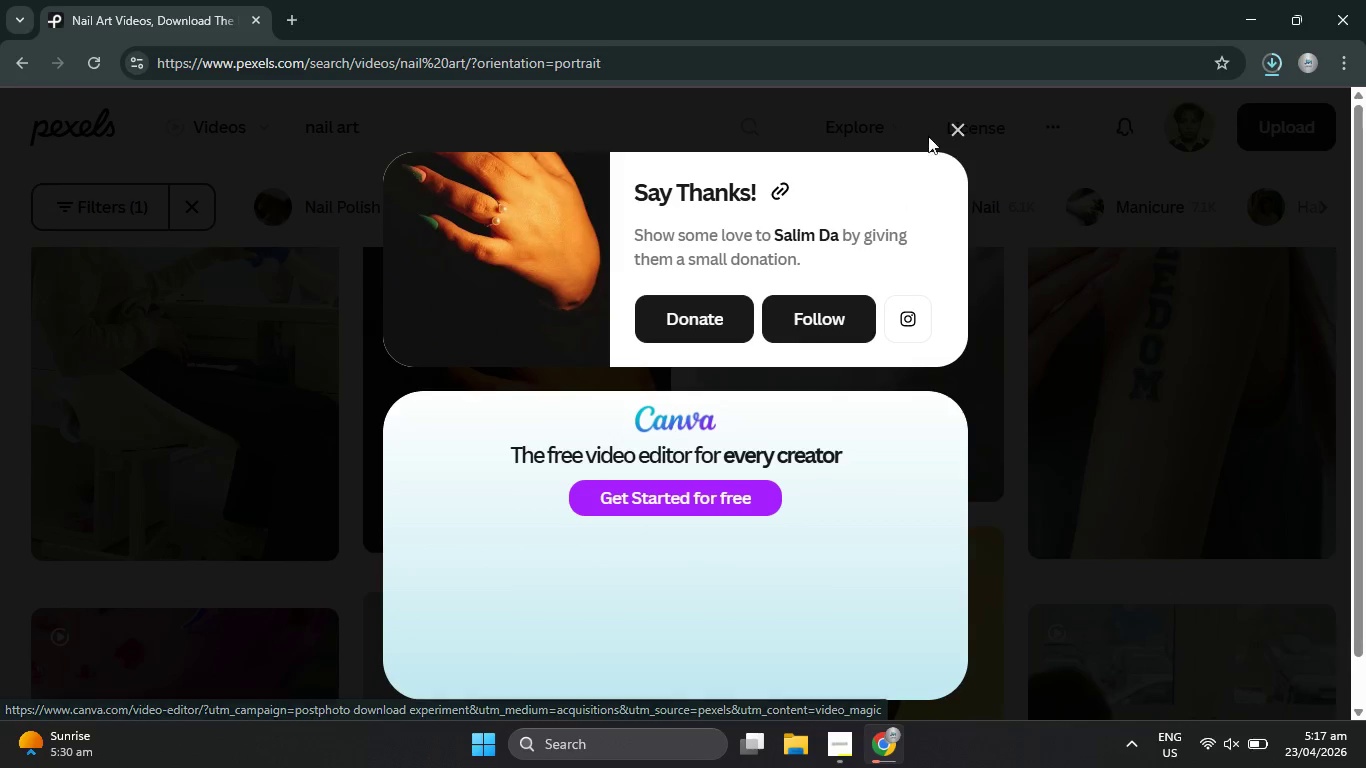 
left_click([951, 134])
 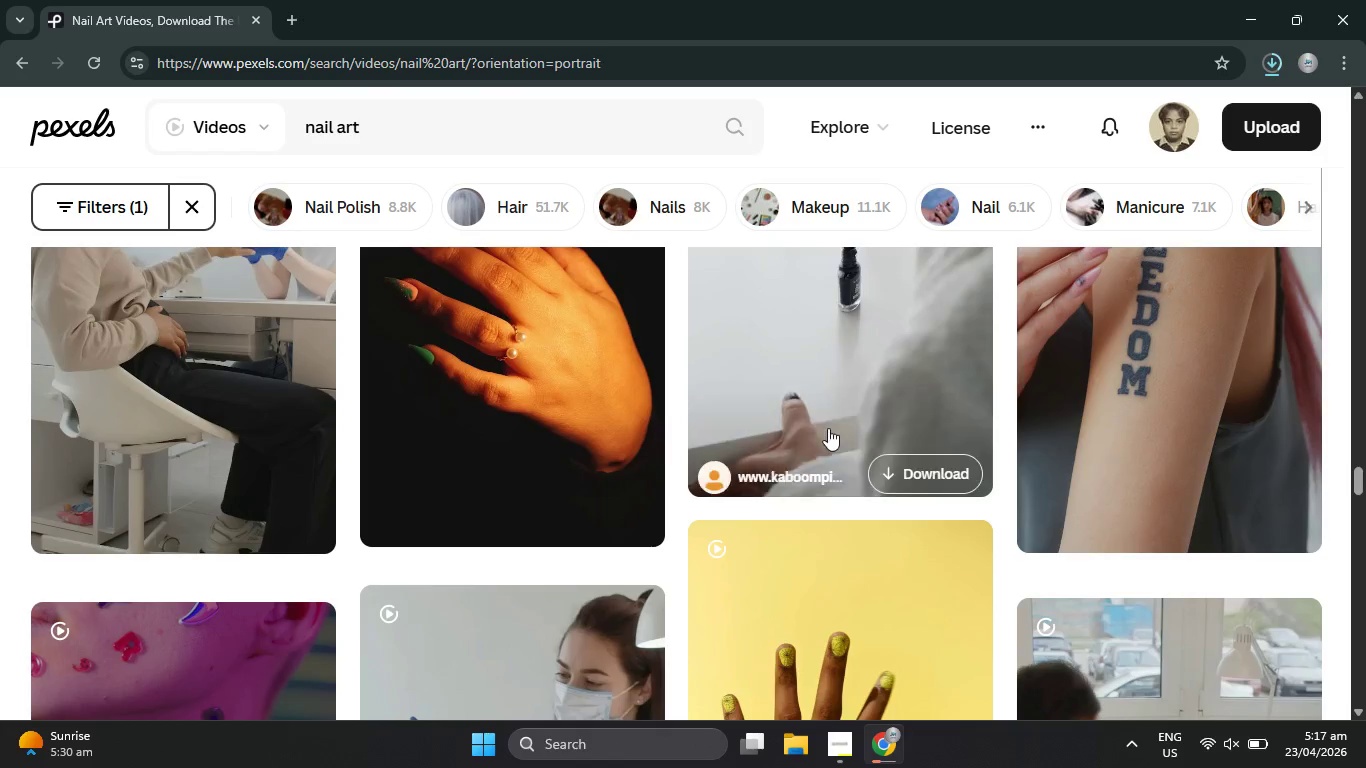 
scroll: coordinate [735, 462], scroll_direction: down, amount: 3.0
 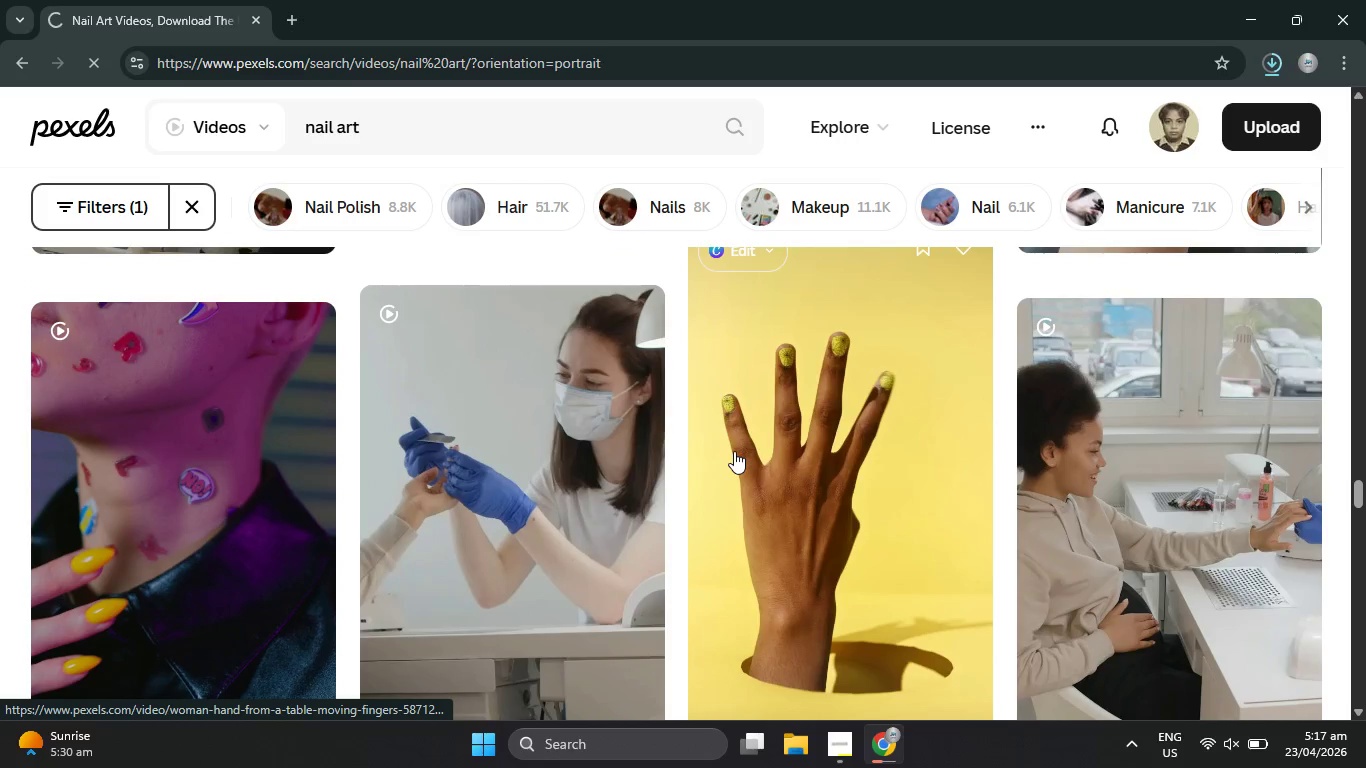 
right_click([734, 451])
 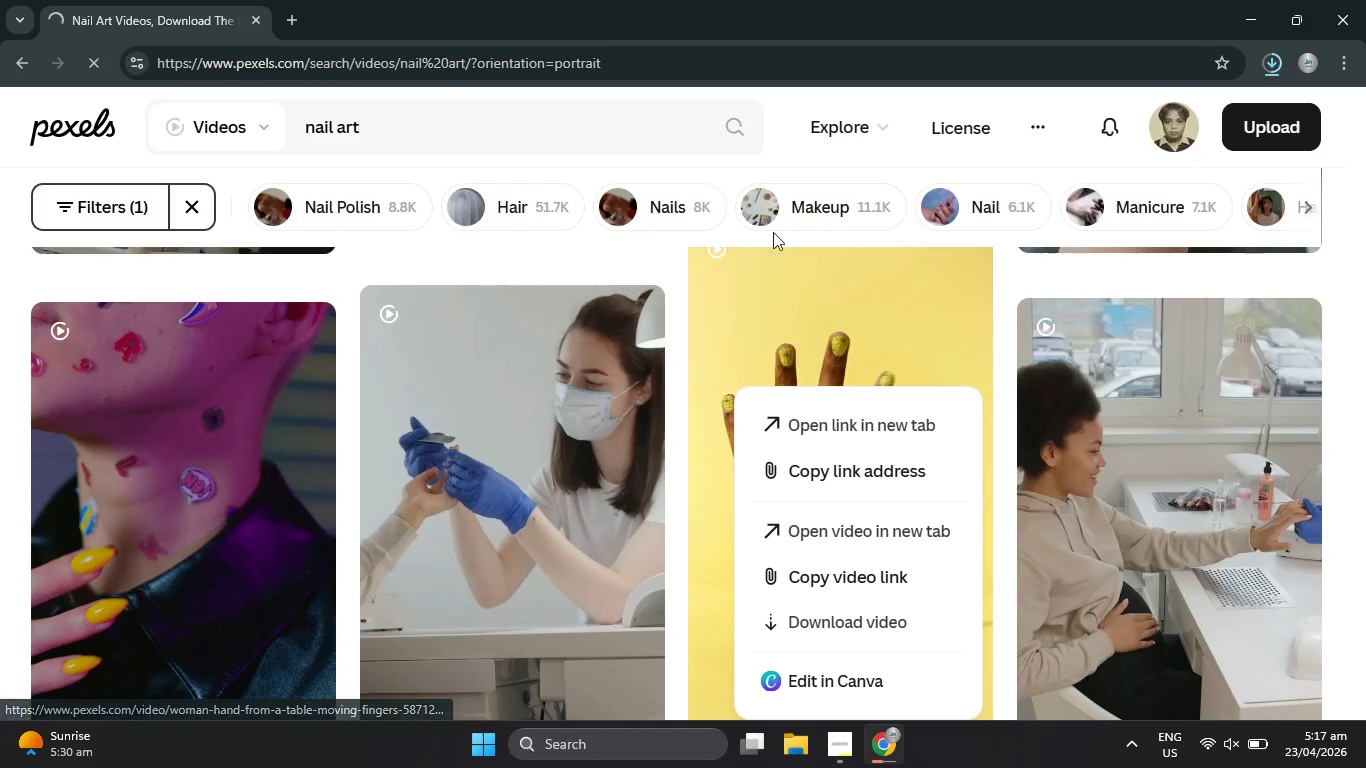 
left_click([732, 0])
 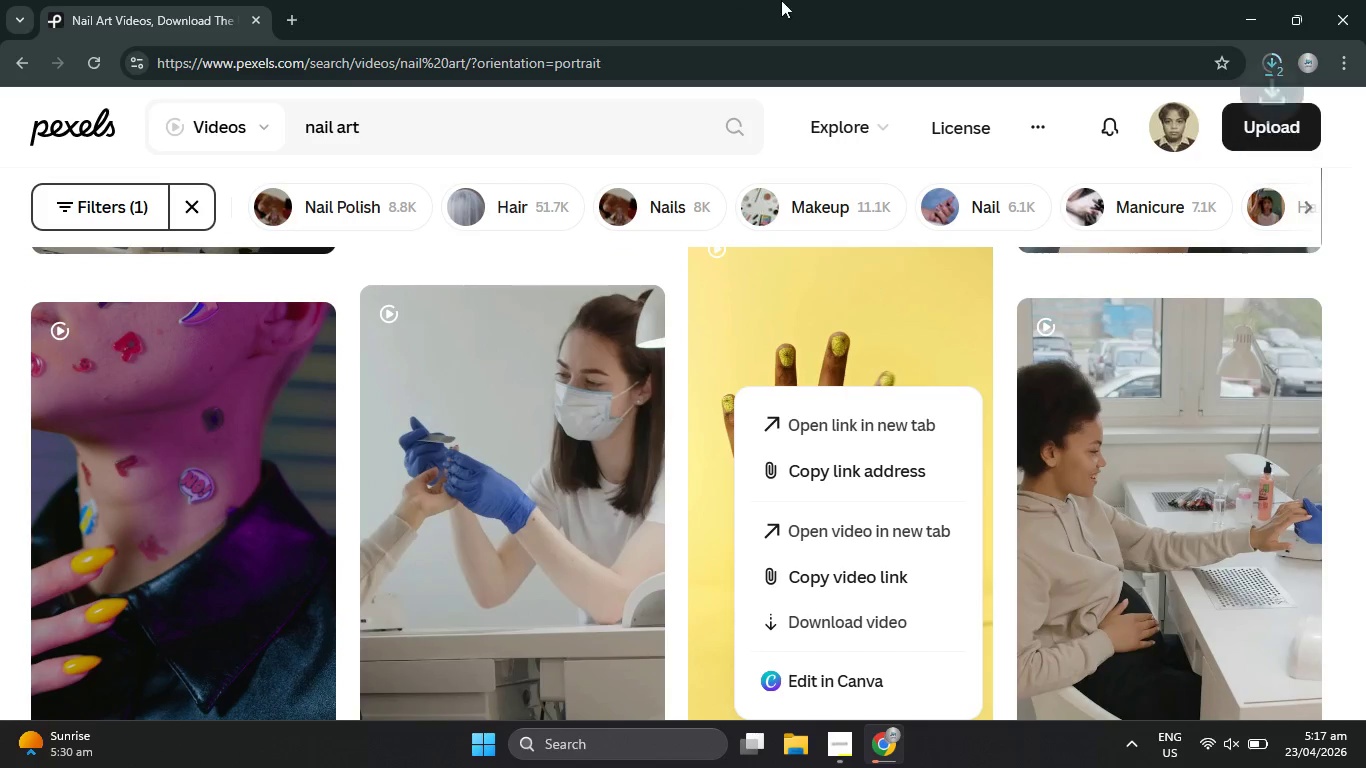 
left_click([776, 13])
 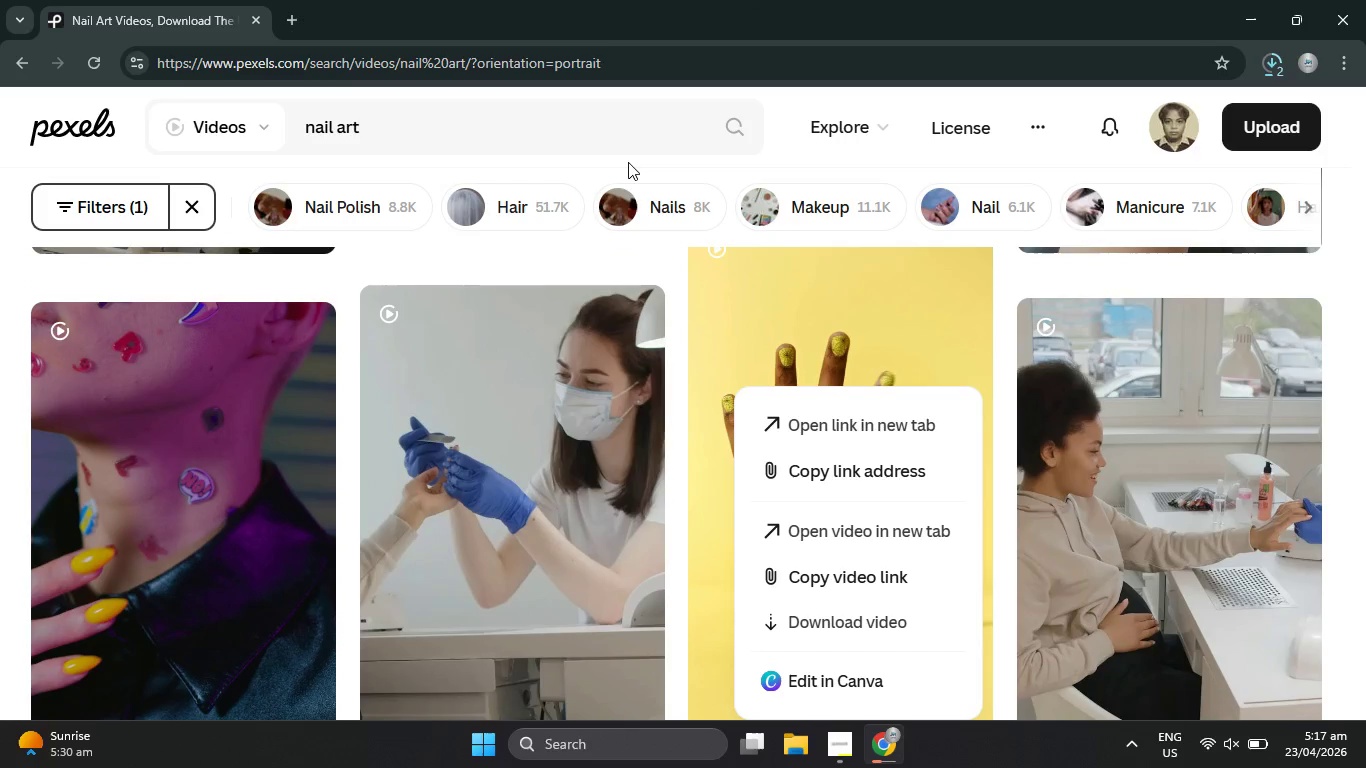 
left_click([628, 166])
 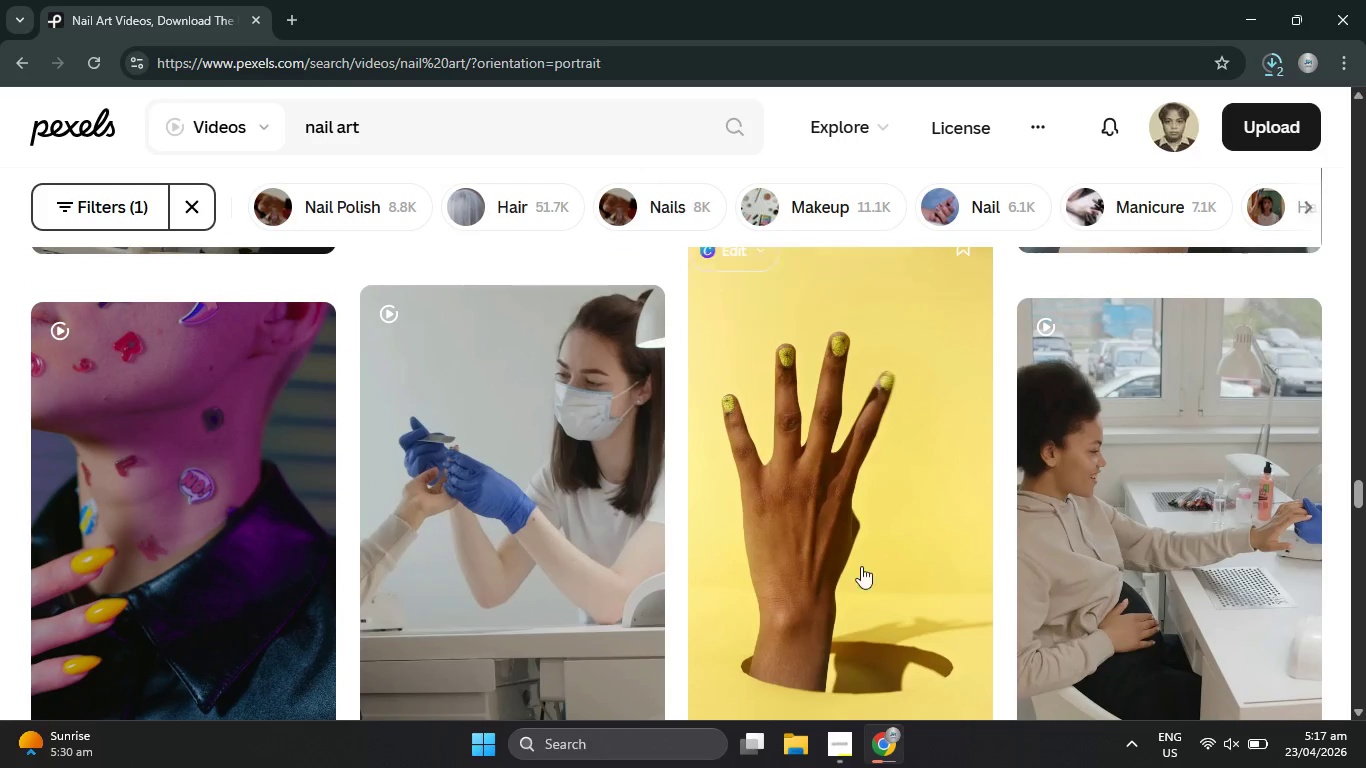 
scroll: coordinate [933, 415], scroll_direction: down, amount: 10.0
 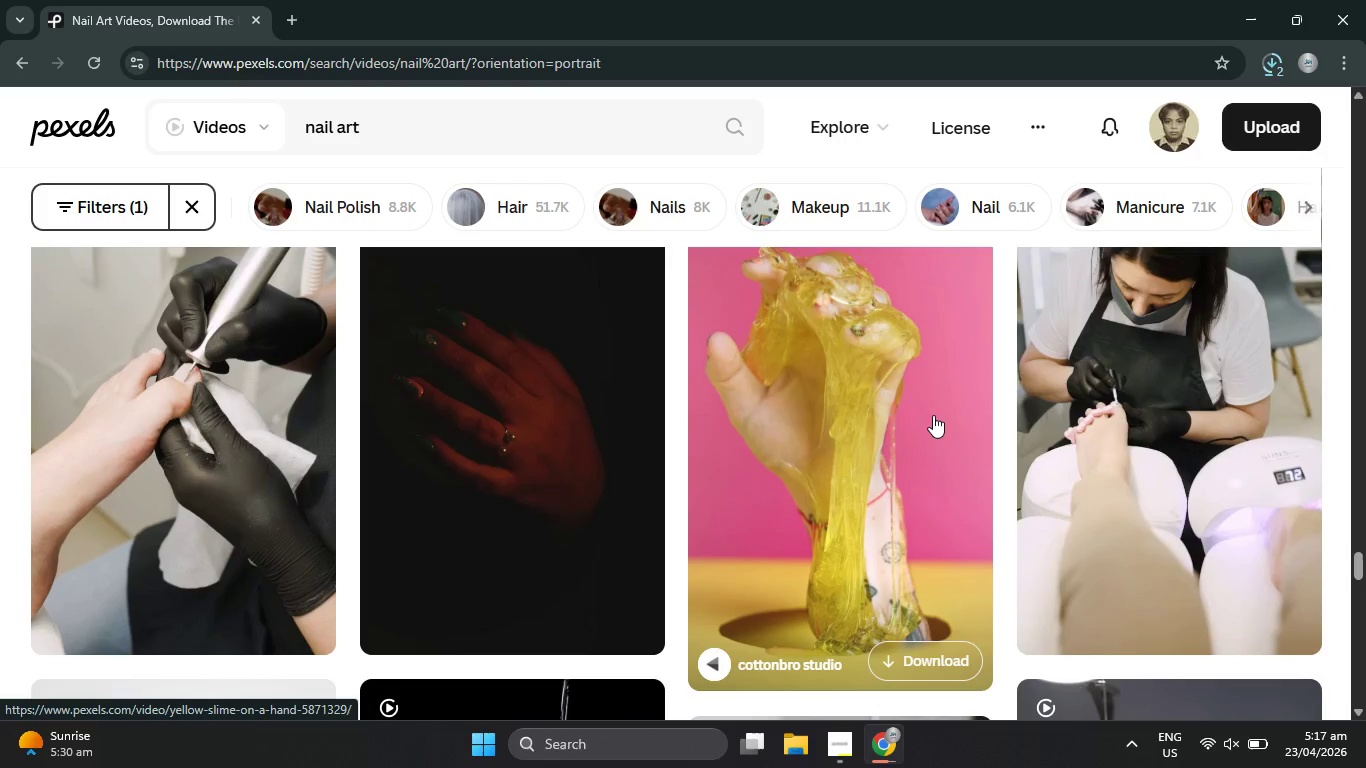 
scroll: coordinate [933, 415], scroll_direction: up, amount: 4.0
 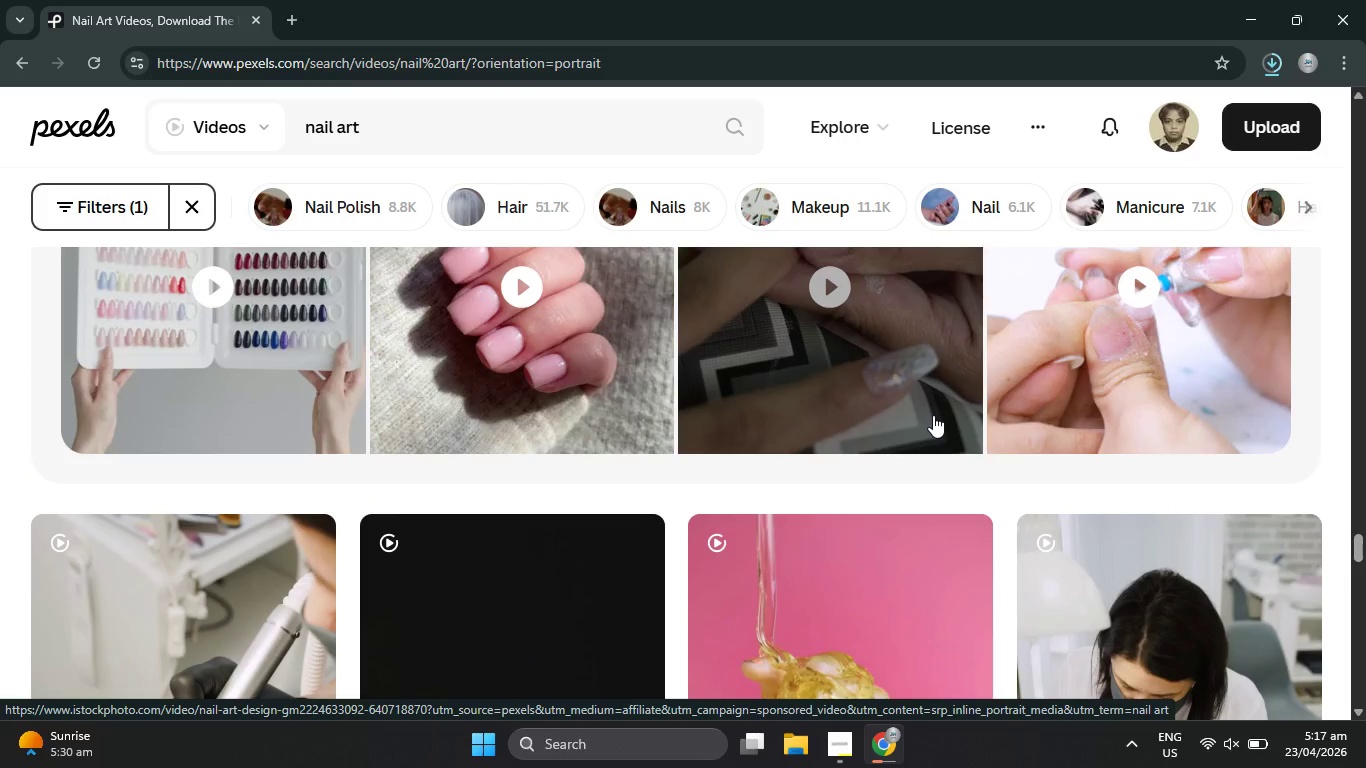 
scroll: coordinate [933, 415], scroll_direction: down, amount: 13.0
 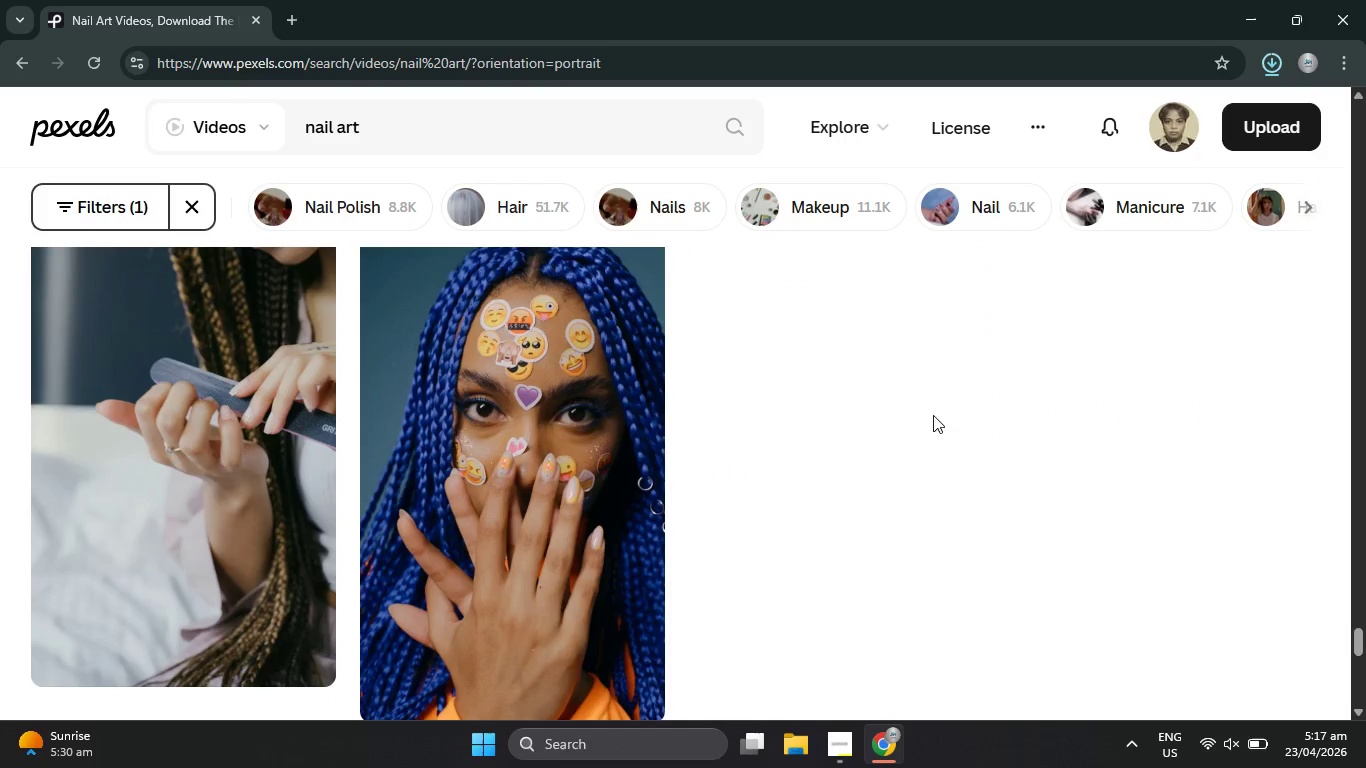 
scroll: coordinate [649, 420], scroll_direction: up, amount: 8.0
 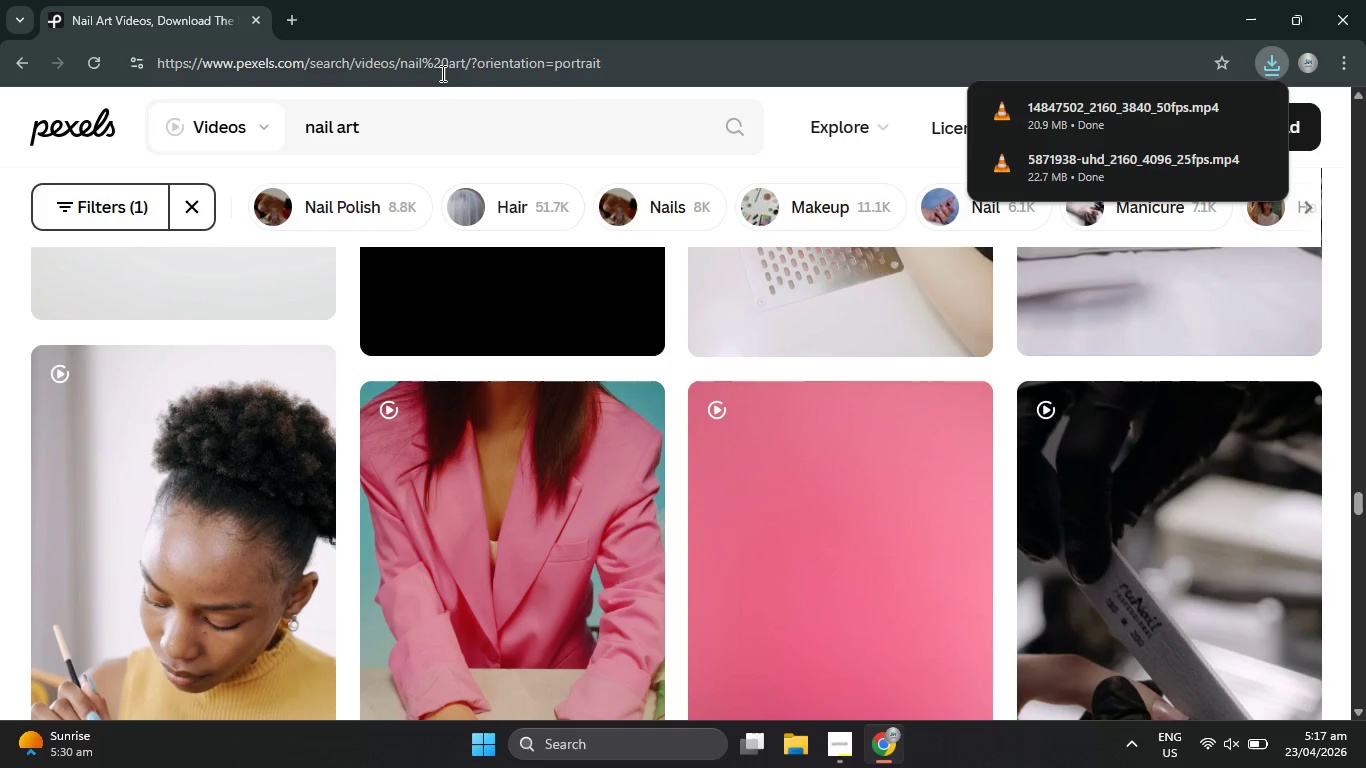 
left_click([441, 73])
 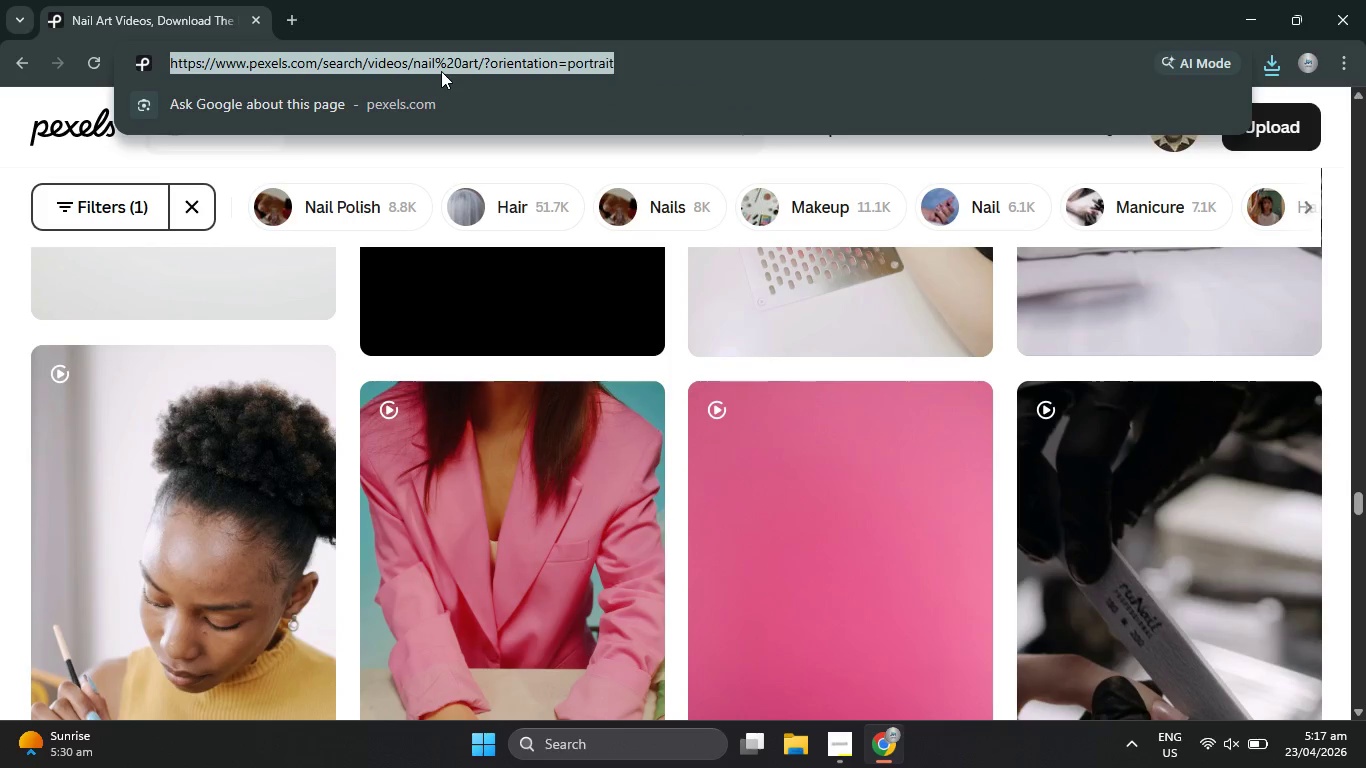 
type(pinteest)
 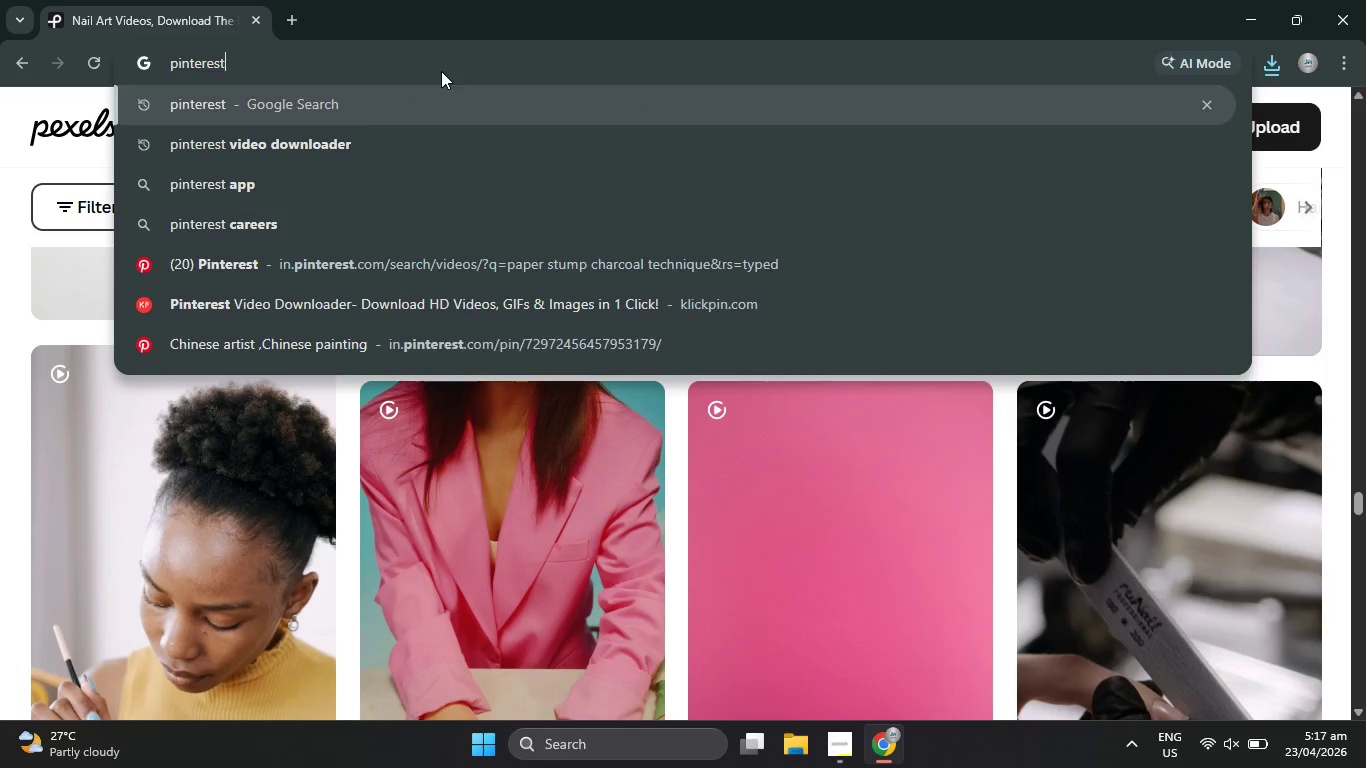 
key(Enter)
 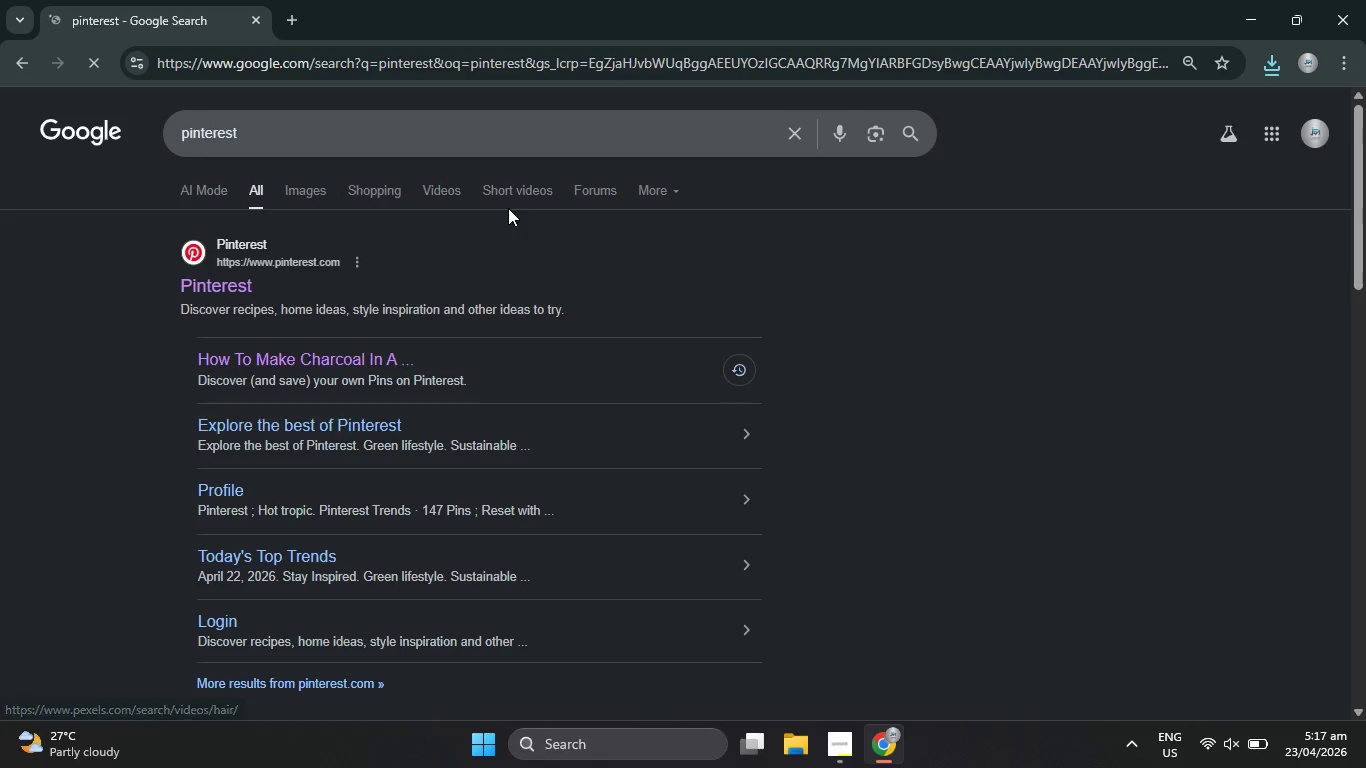 
wait(5.55)
 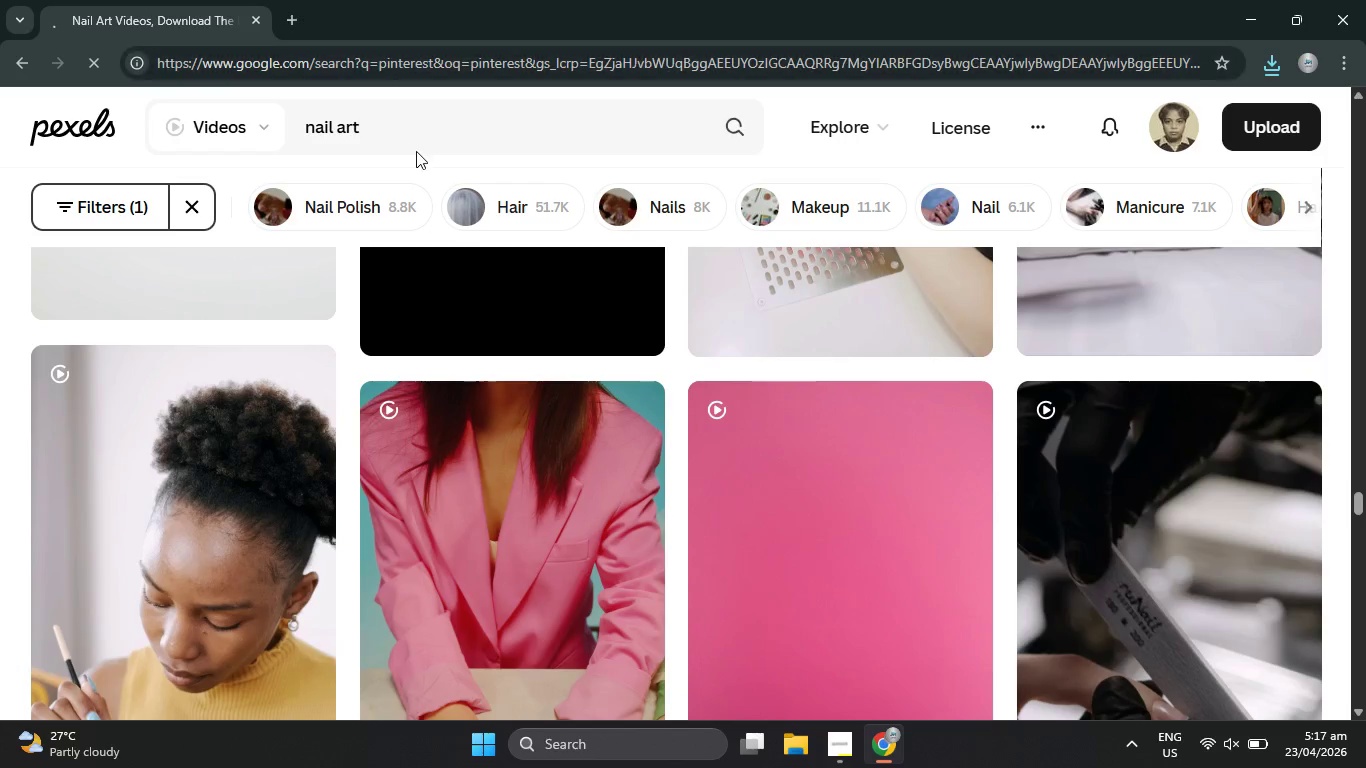 
left_click([235, 272])
 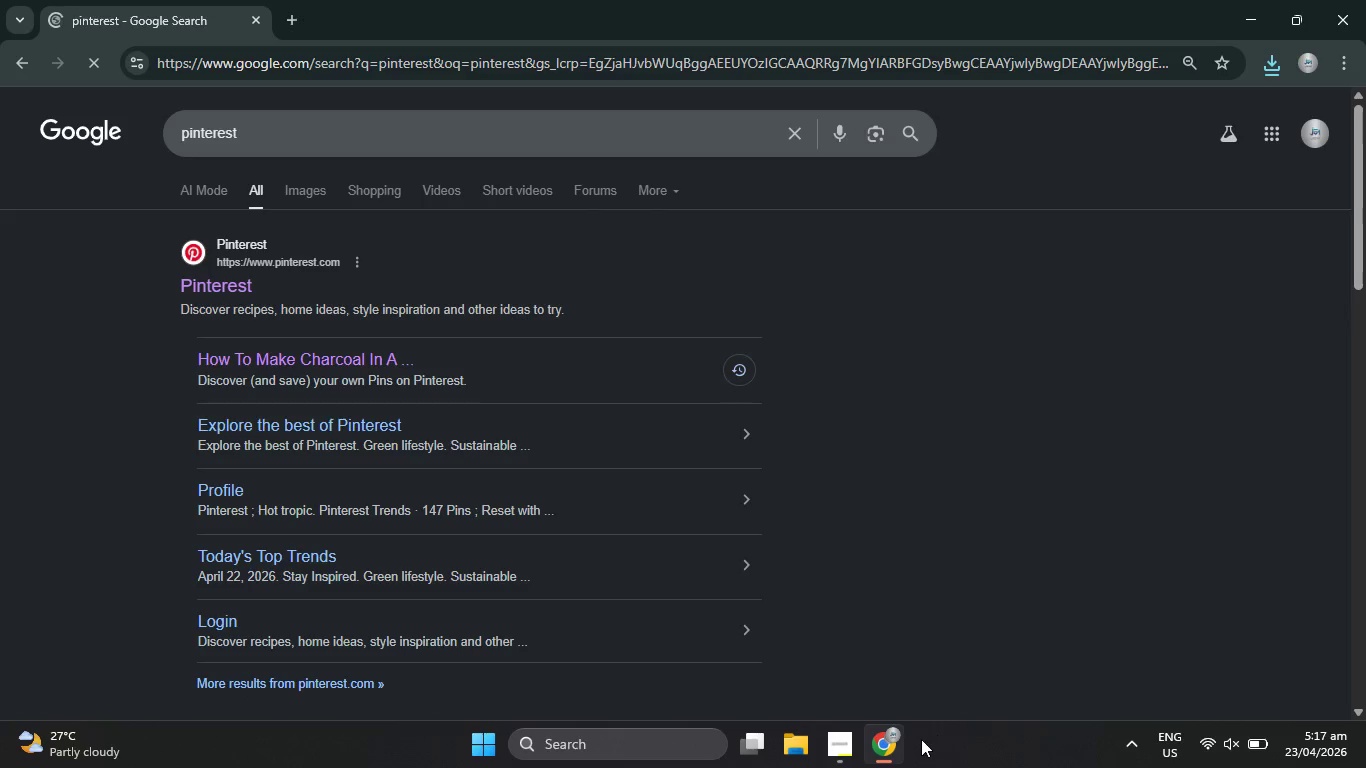 
left_click([847, 745])